 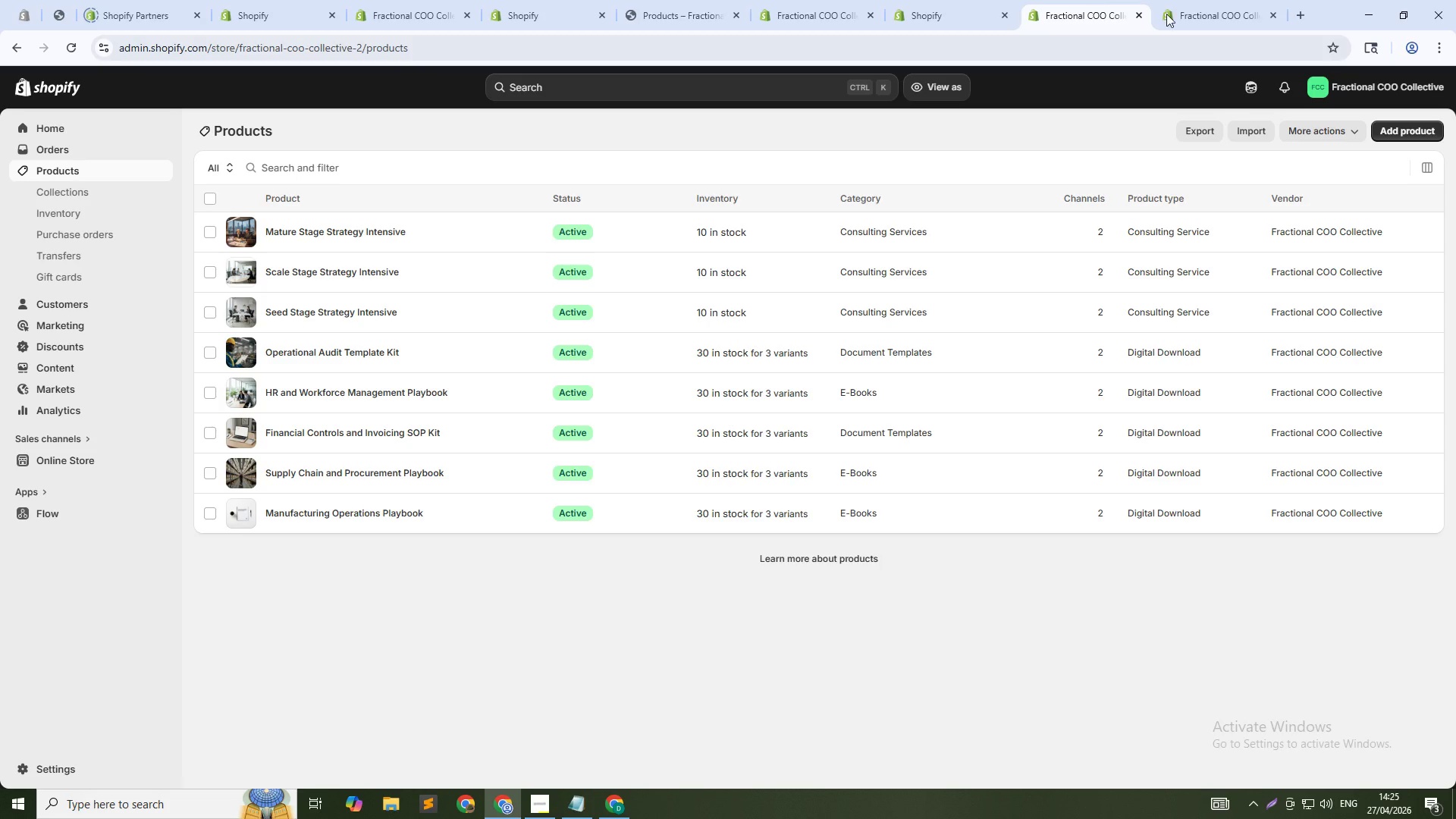 
left_click([1238, 0])
 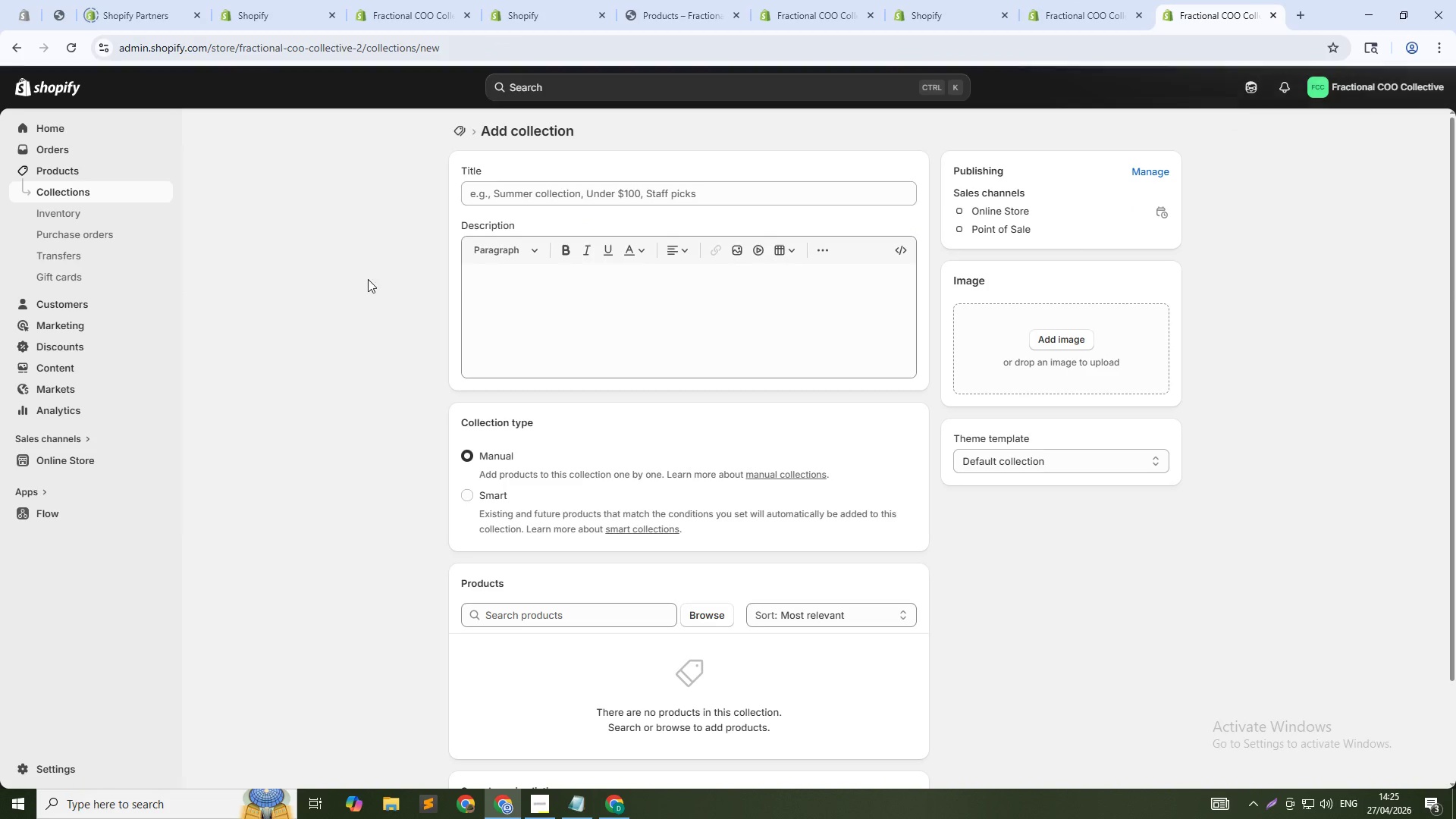 
wait(5.58)
 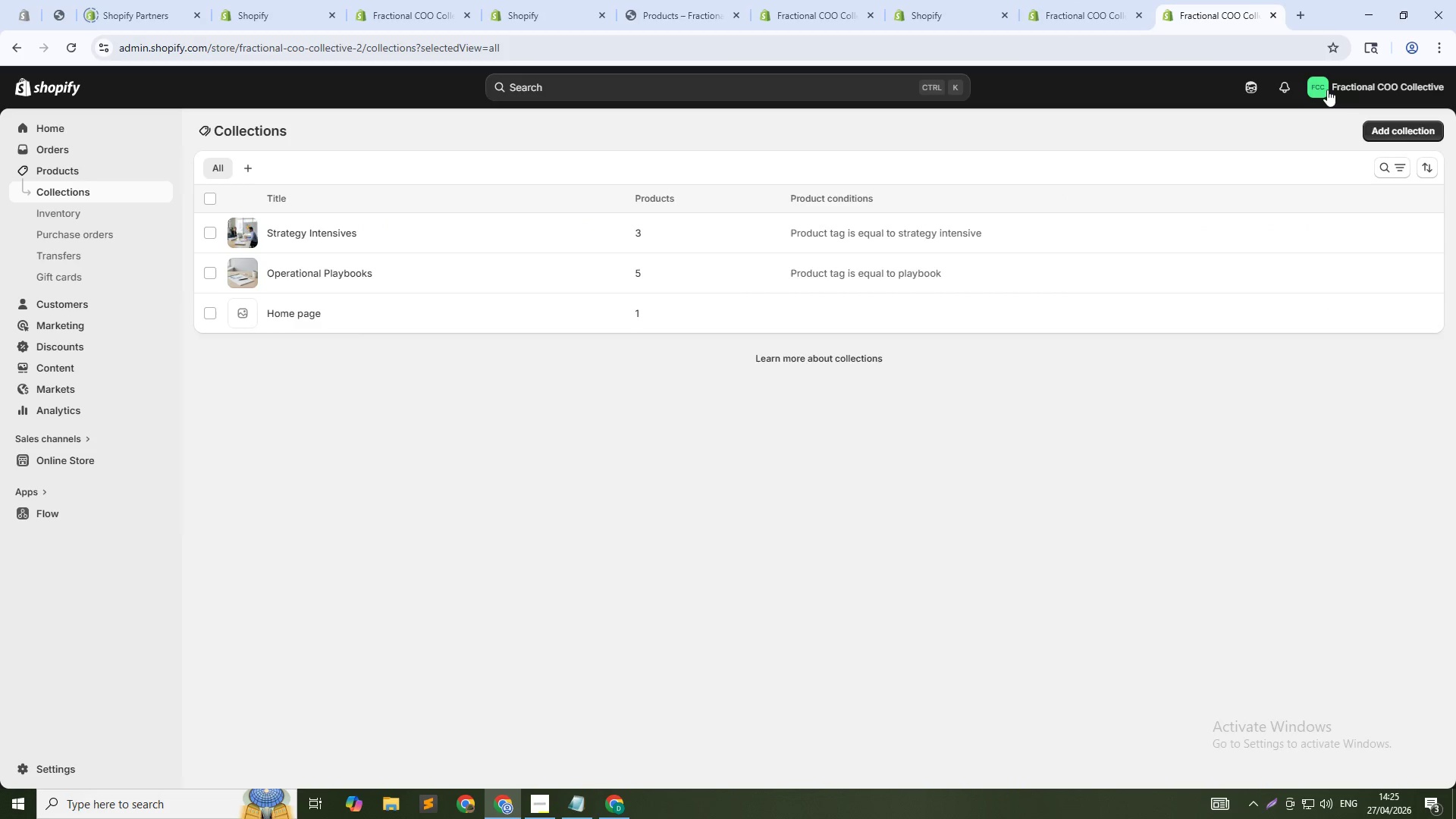 
left_click([598, 195])
 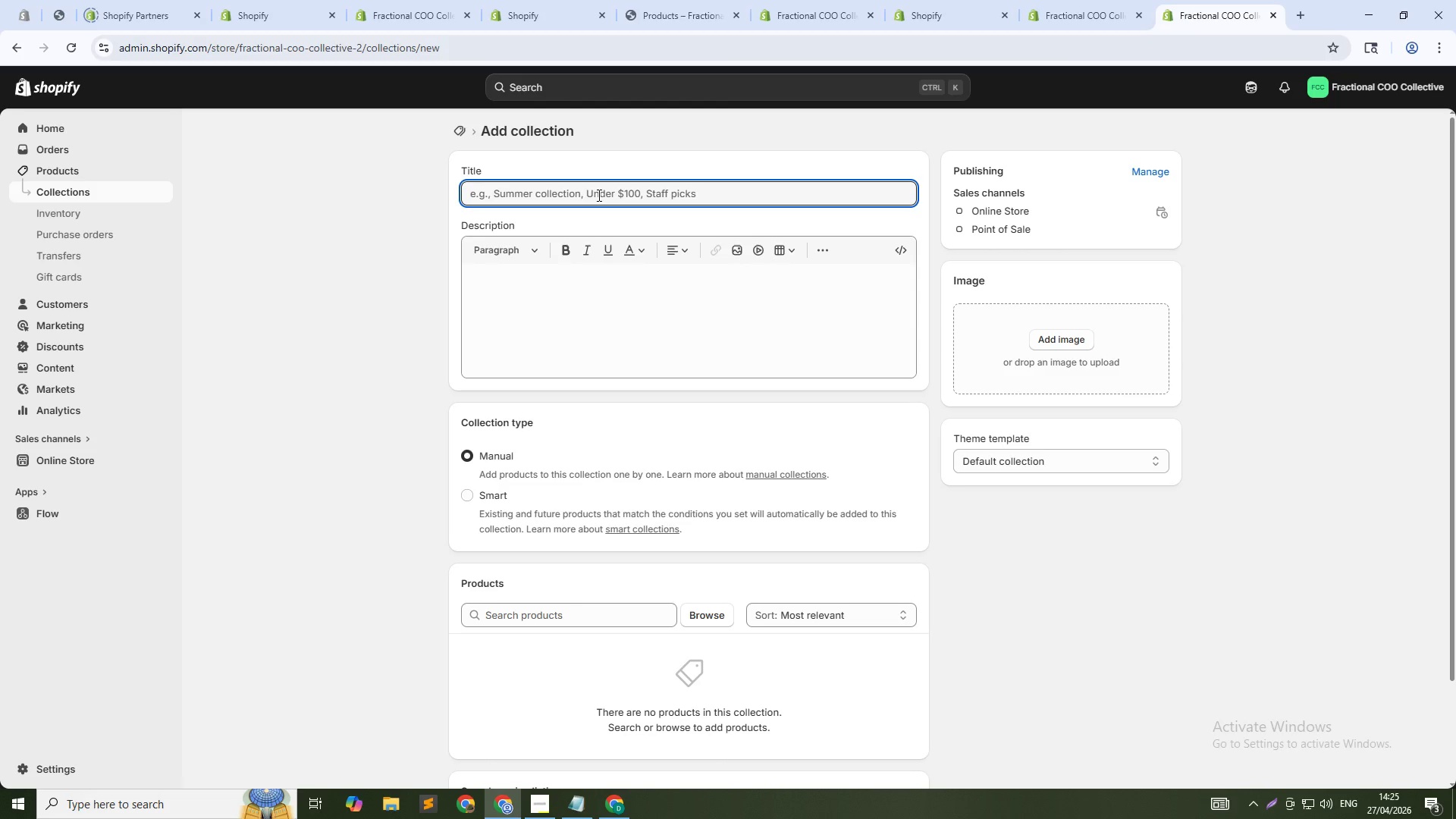 
type(pla)
key(Backspace)
key(Backspace)
type(Playbook)
 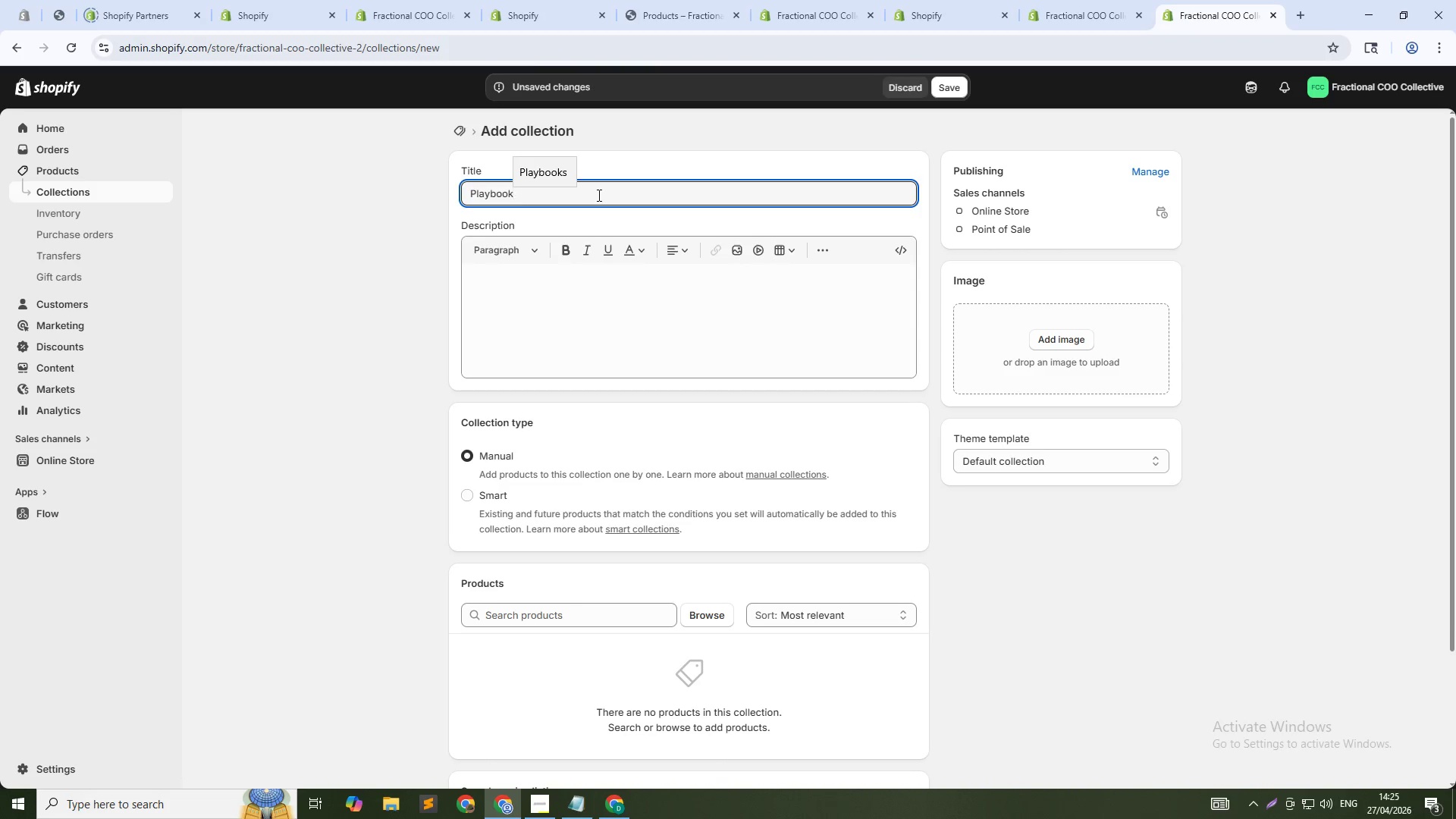 
wait(5.09)
 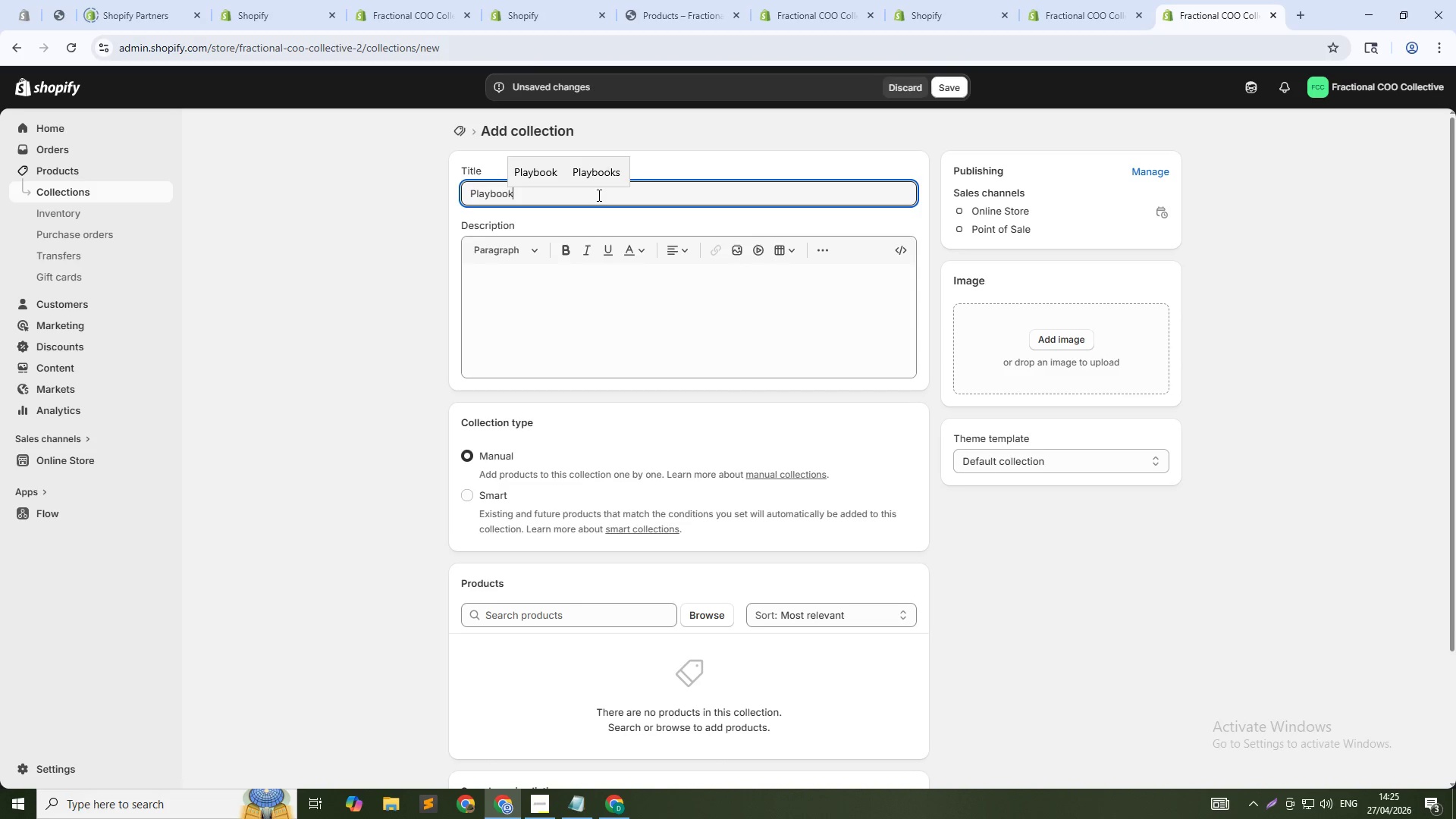 
type( - Seed Stage)
 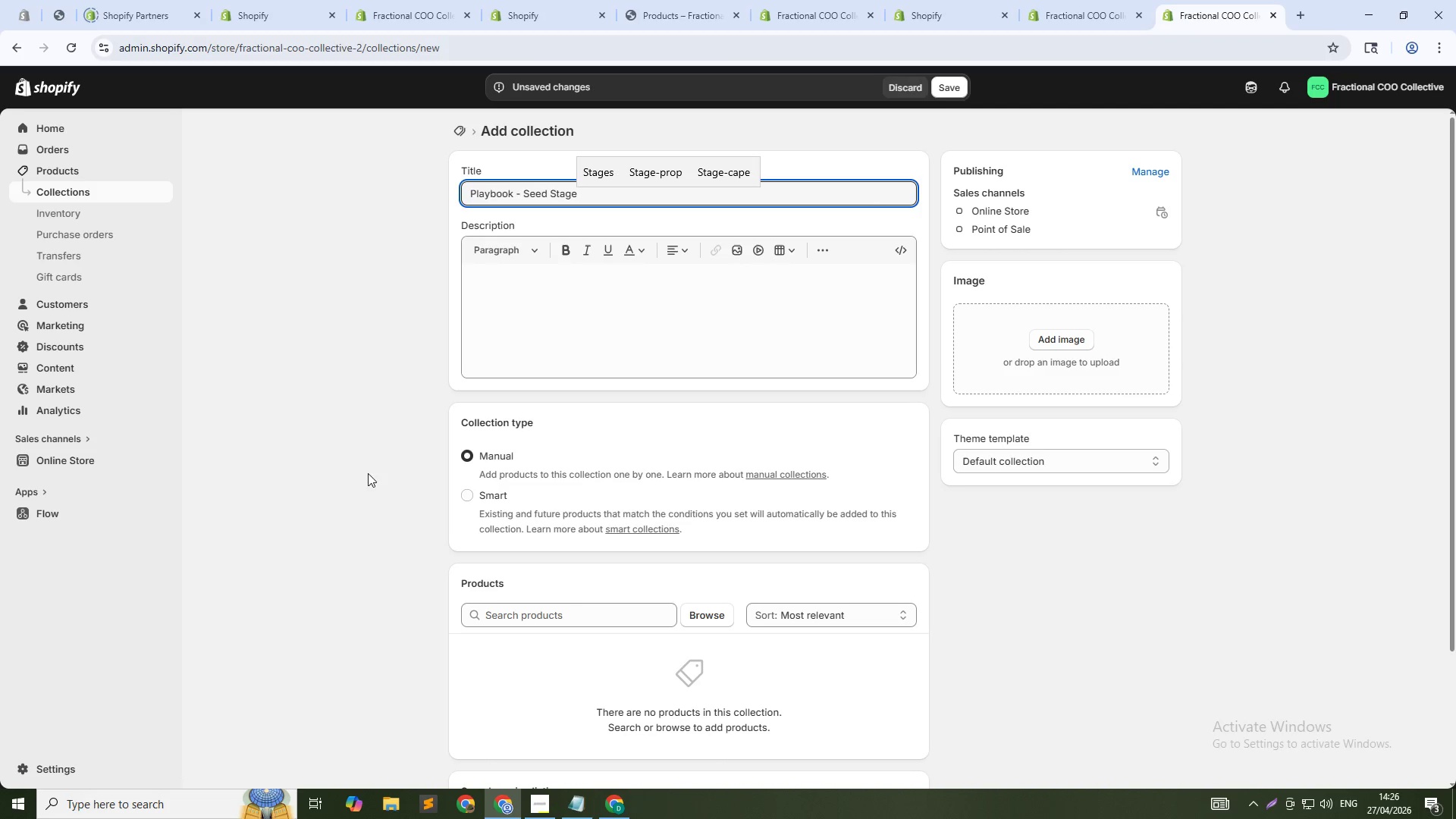 
left_click([474, 491])
 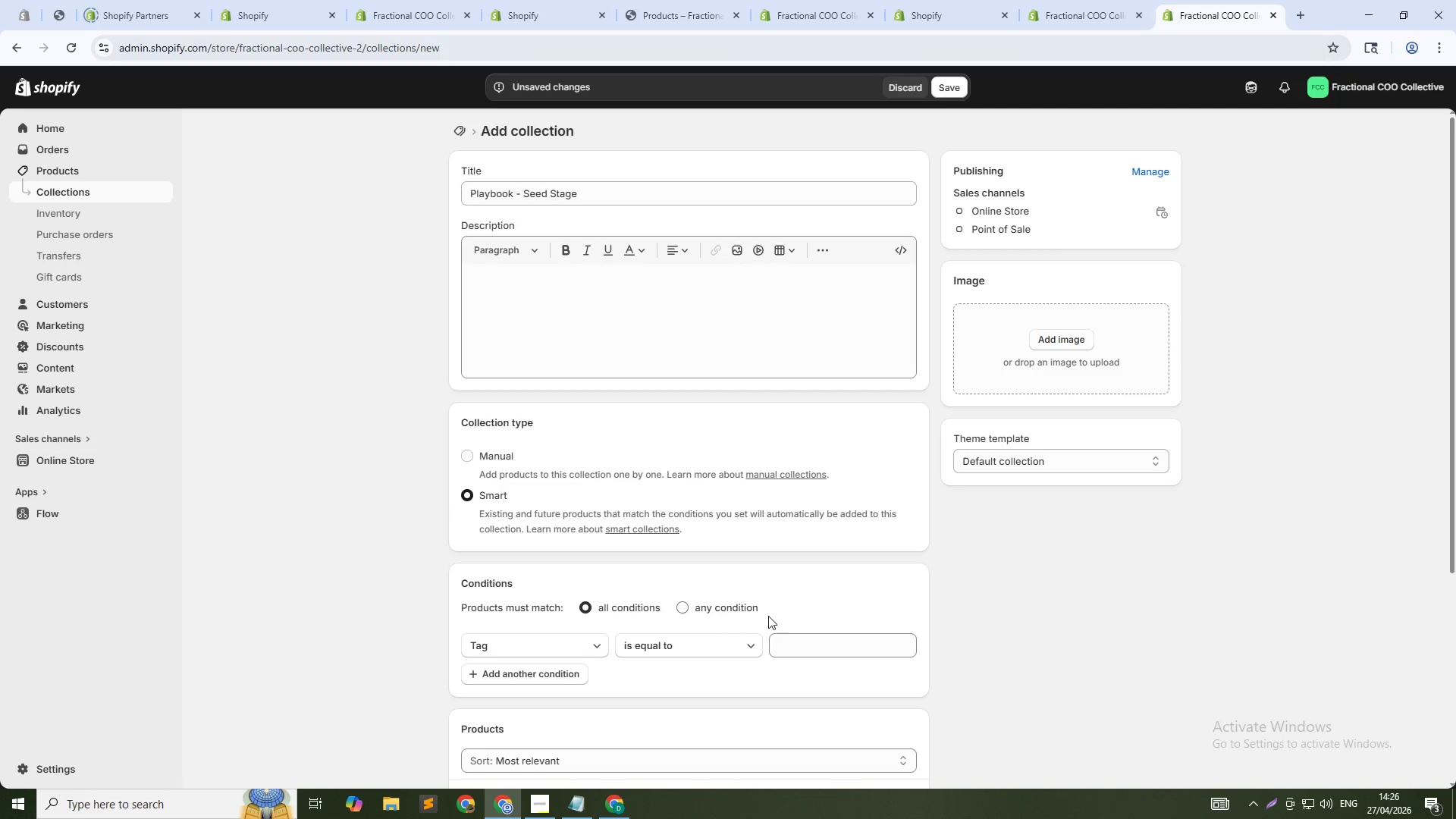 
left_click([816, 650])
 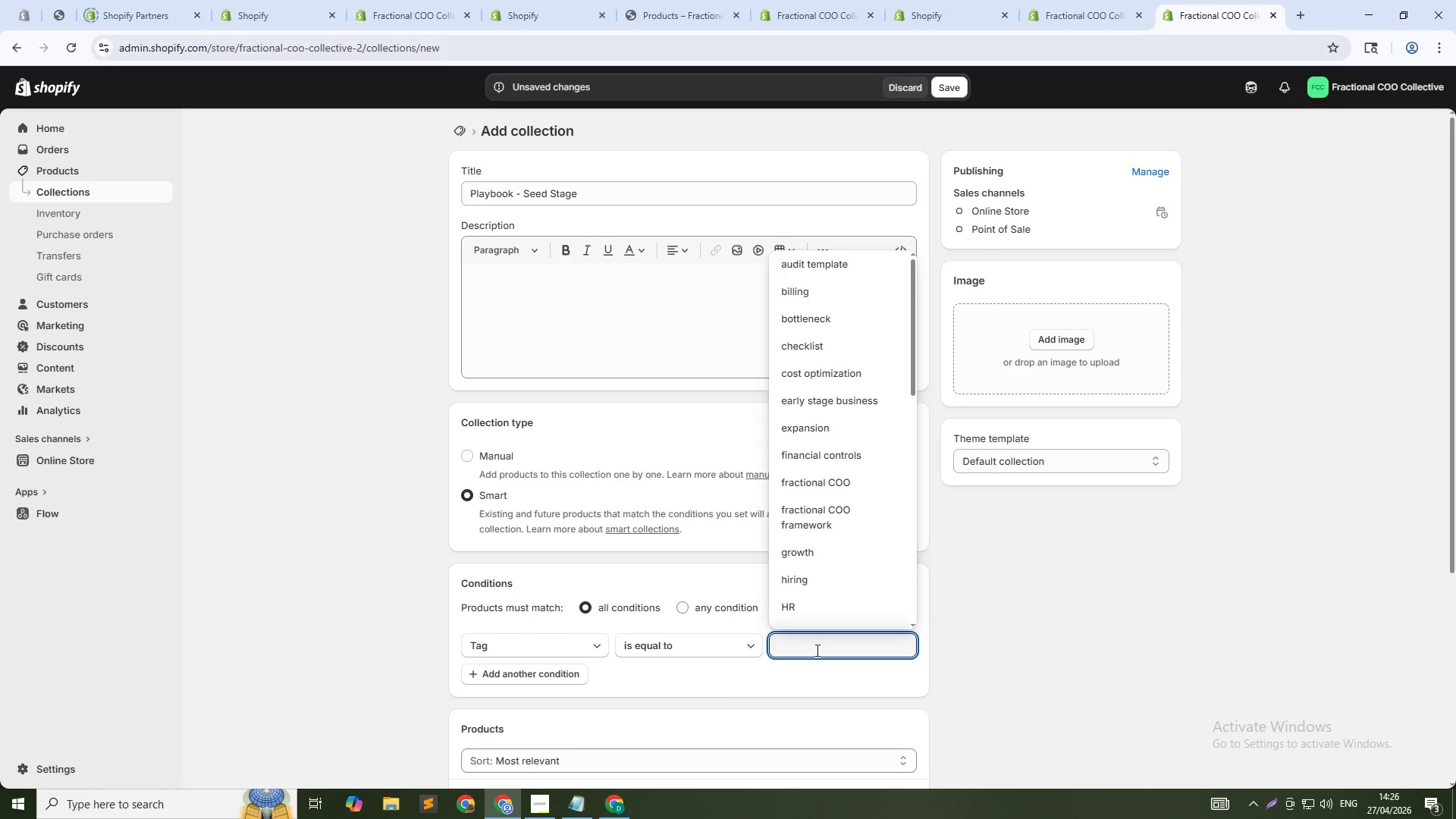 
type(seed)
 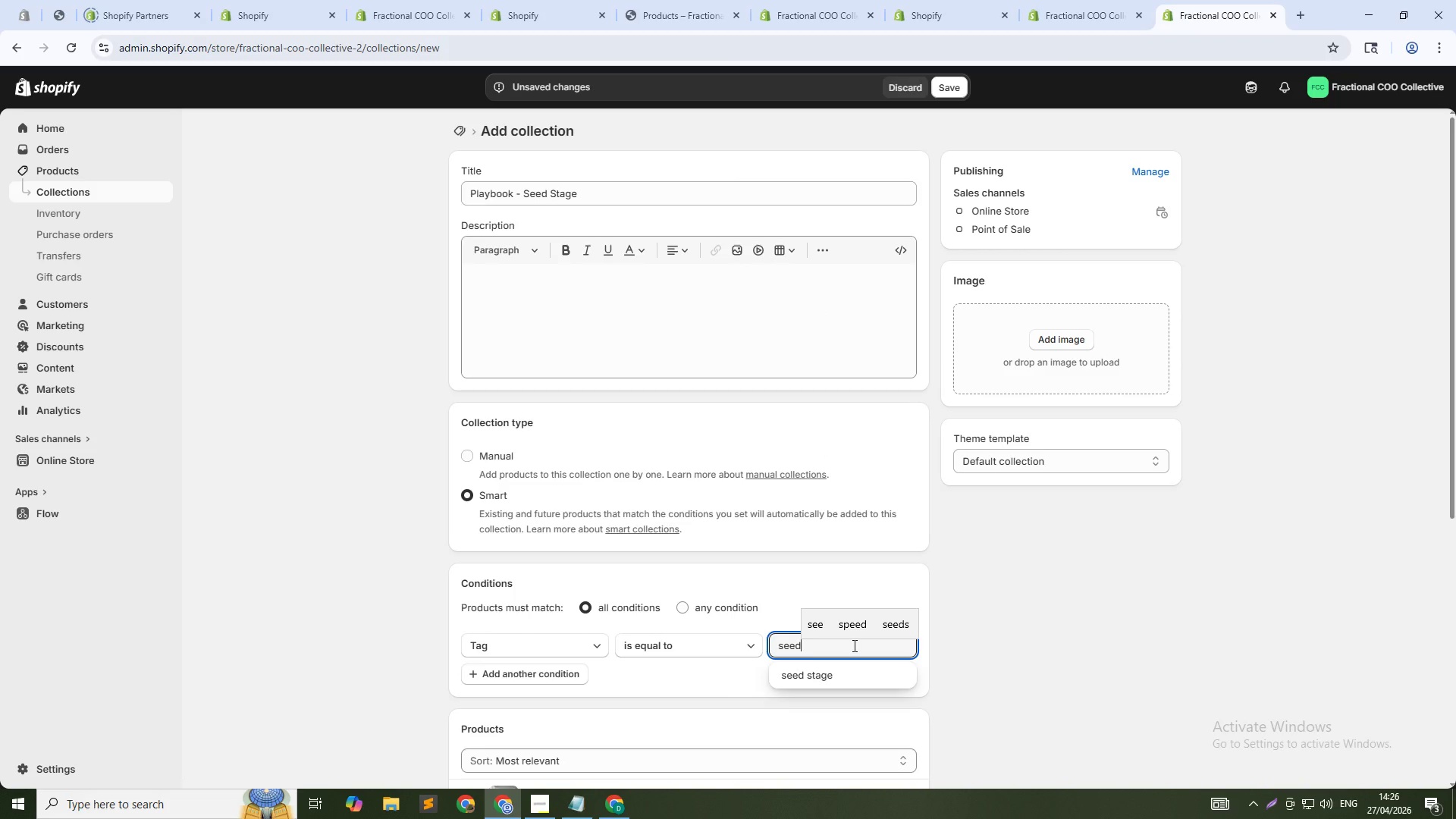 
left_click([814, 649])
 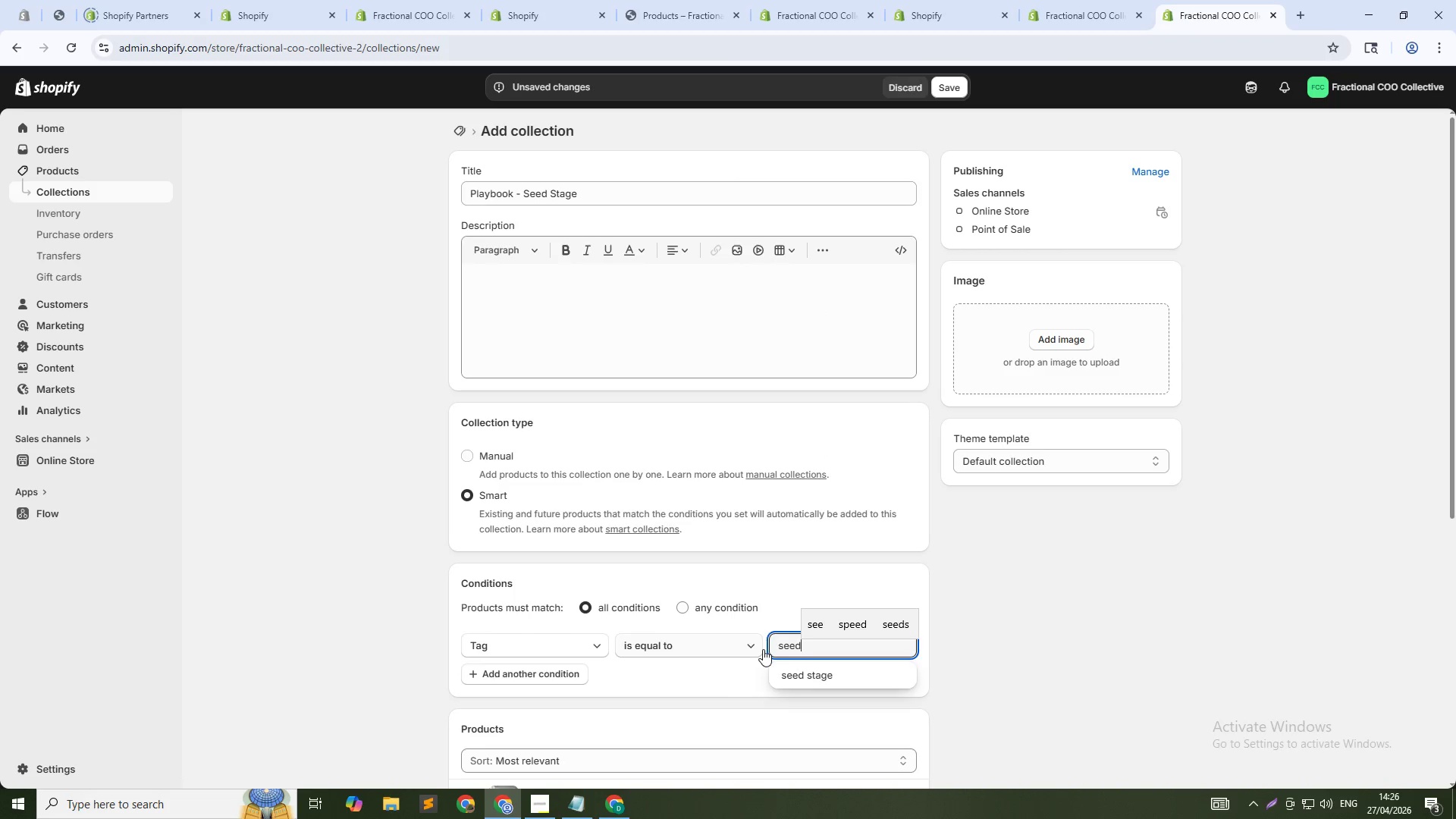 
key(NumpadEnter)
 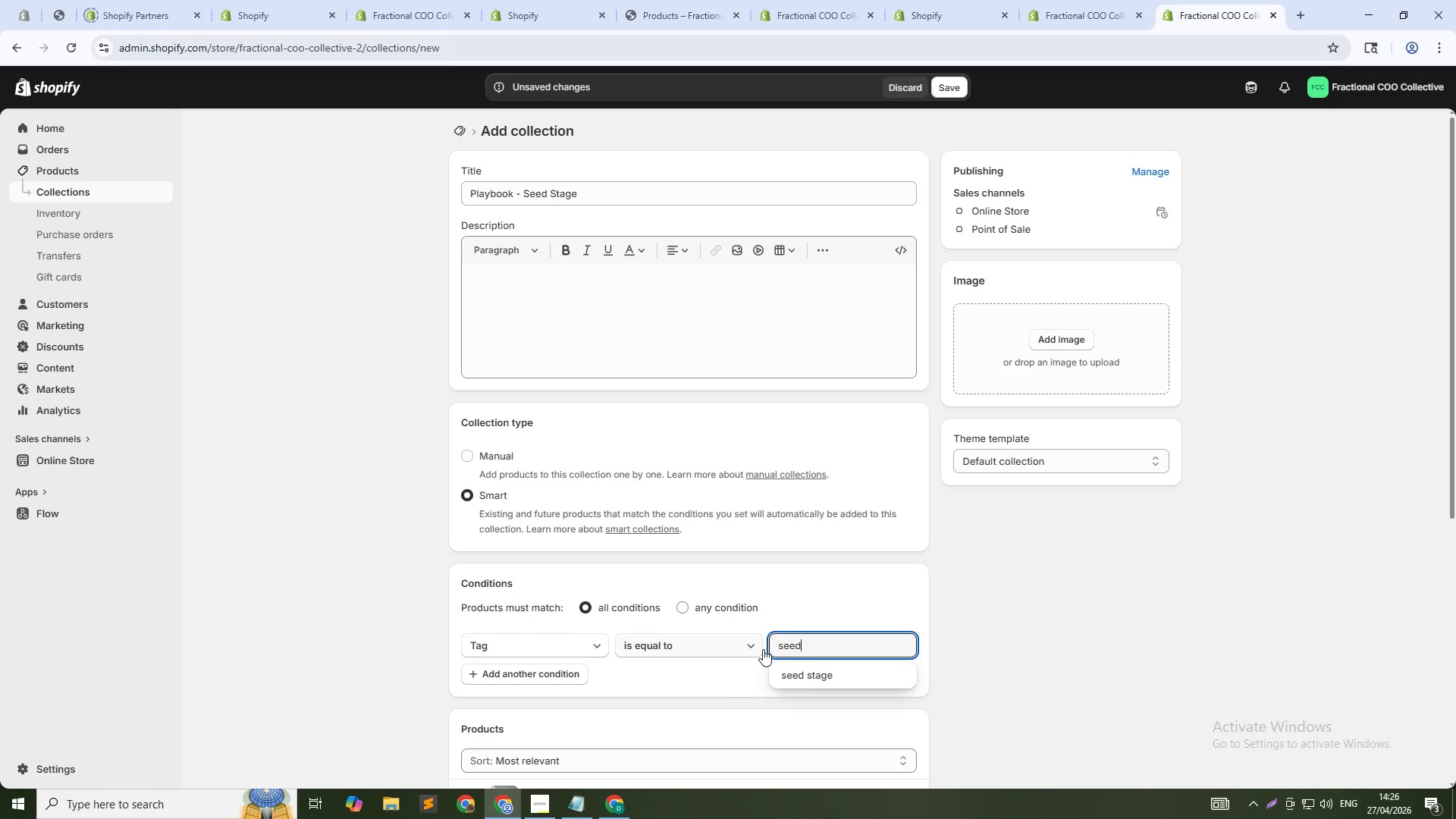 
key(NumpadEnter)
 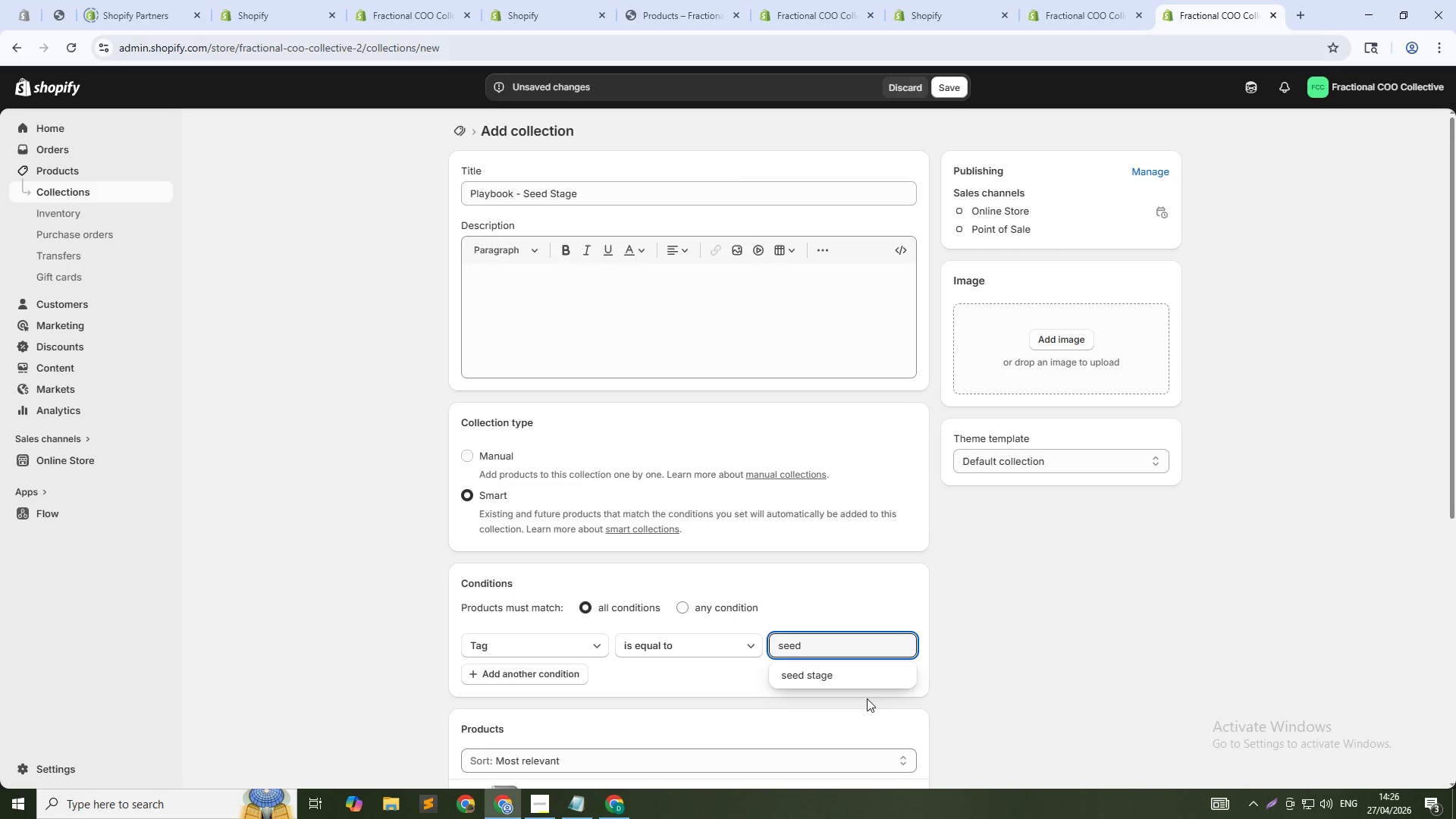 
left_click([1046, 646])
 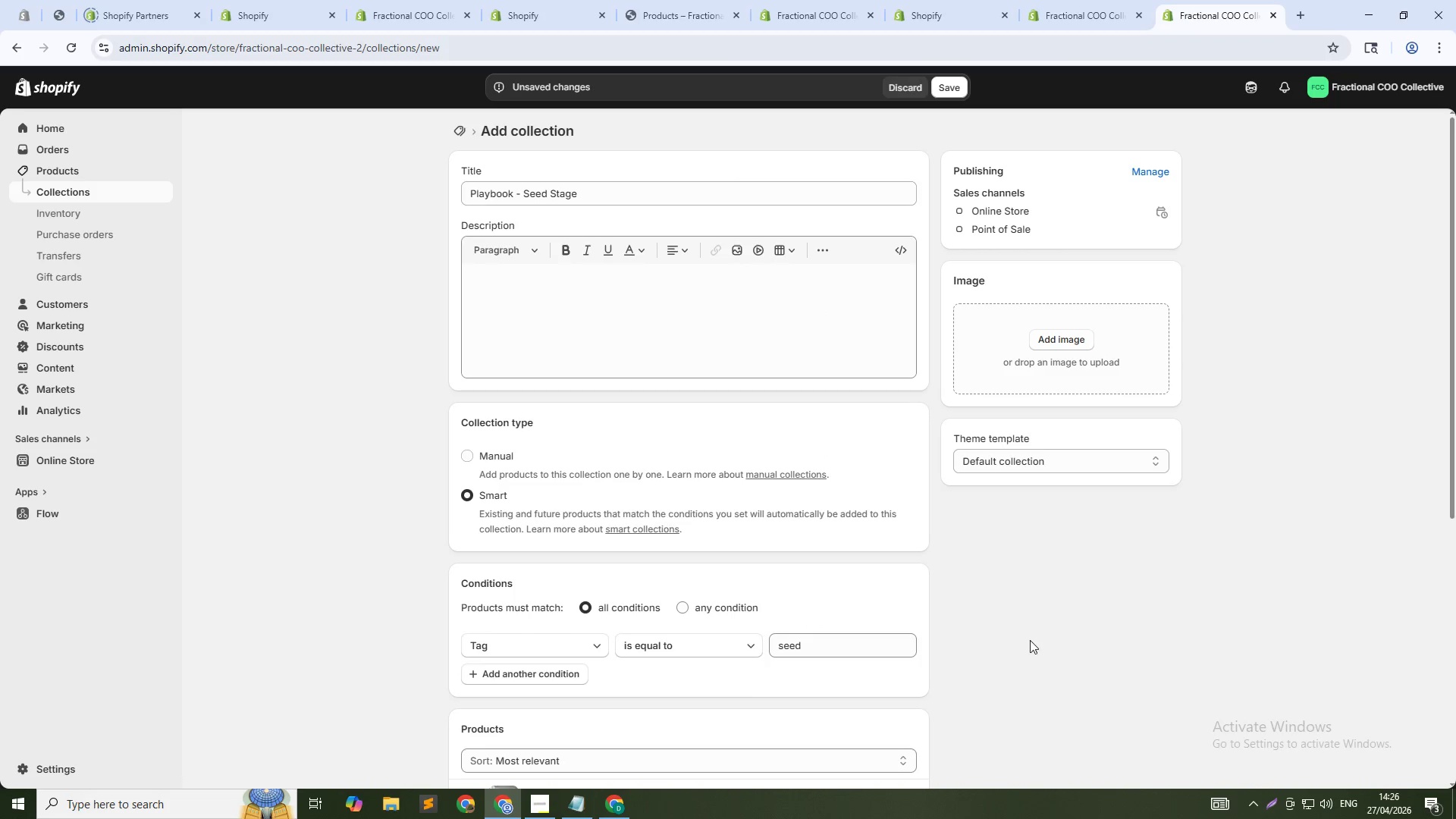 
scroll: coordinate [920, 673], scroll_direction: down, amount: 4.0
 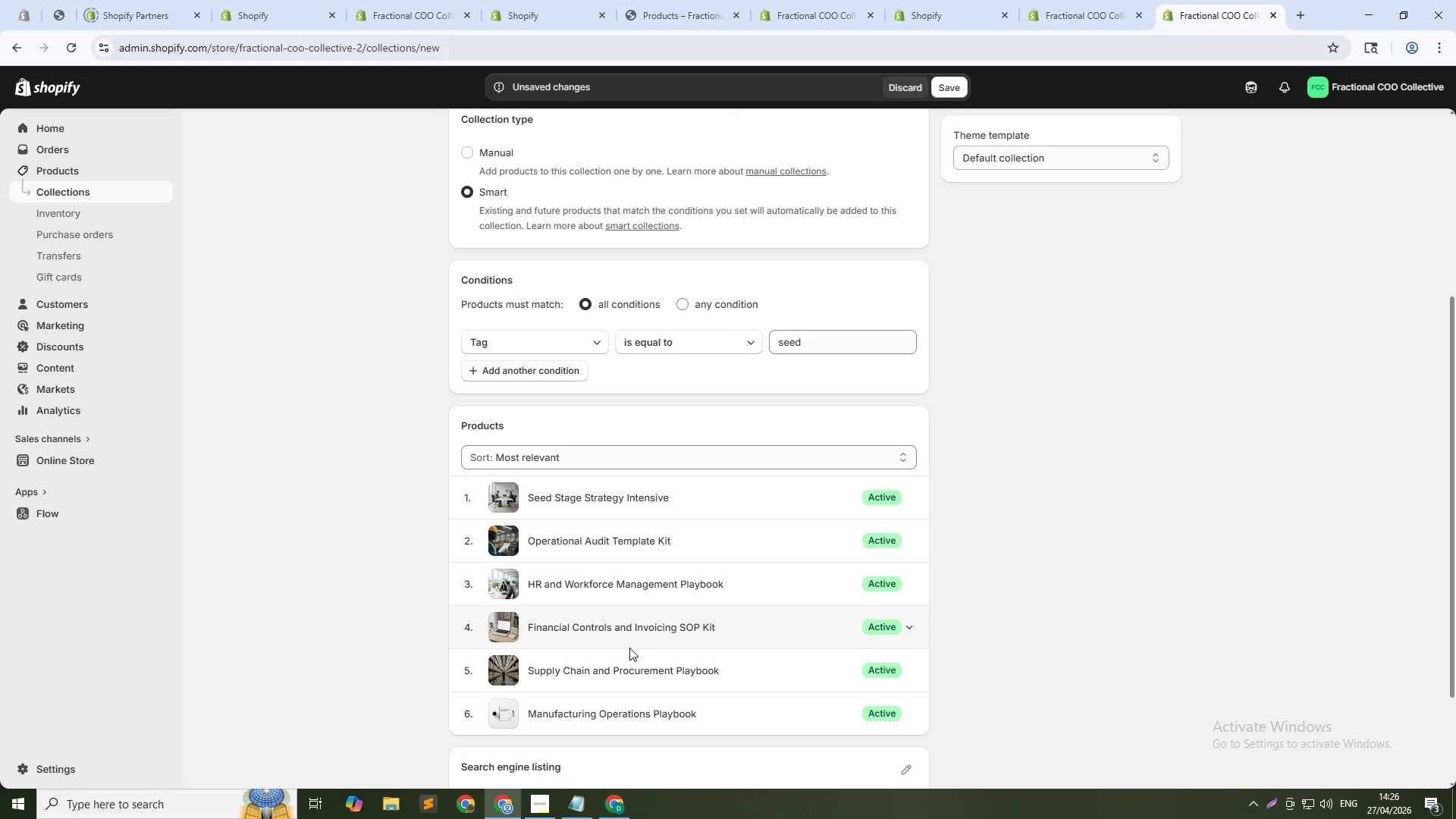 
wait(6.91)
 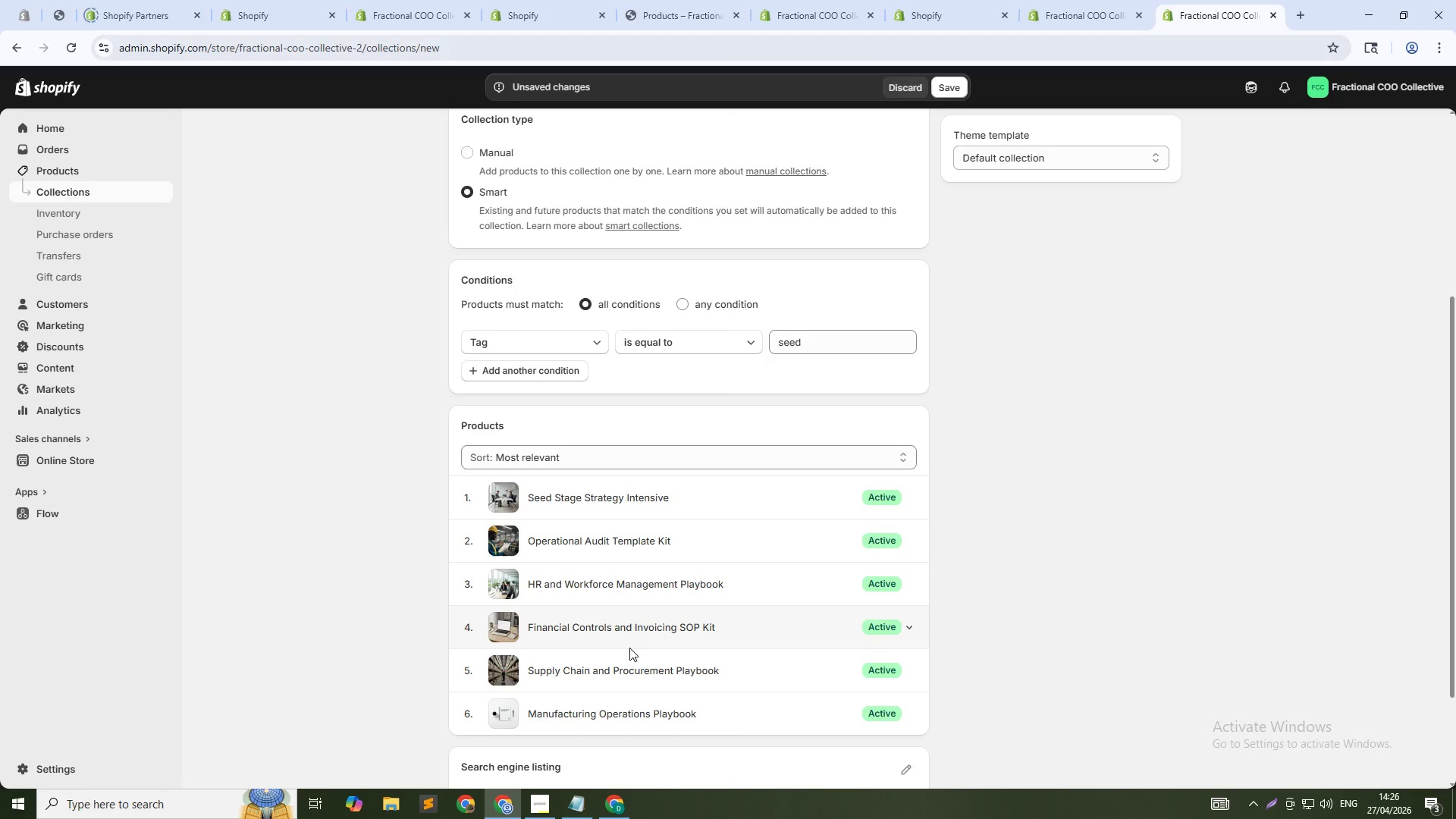 
left_click([1058, 0])
 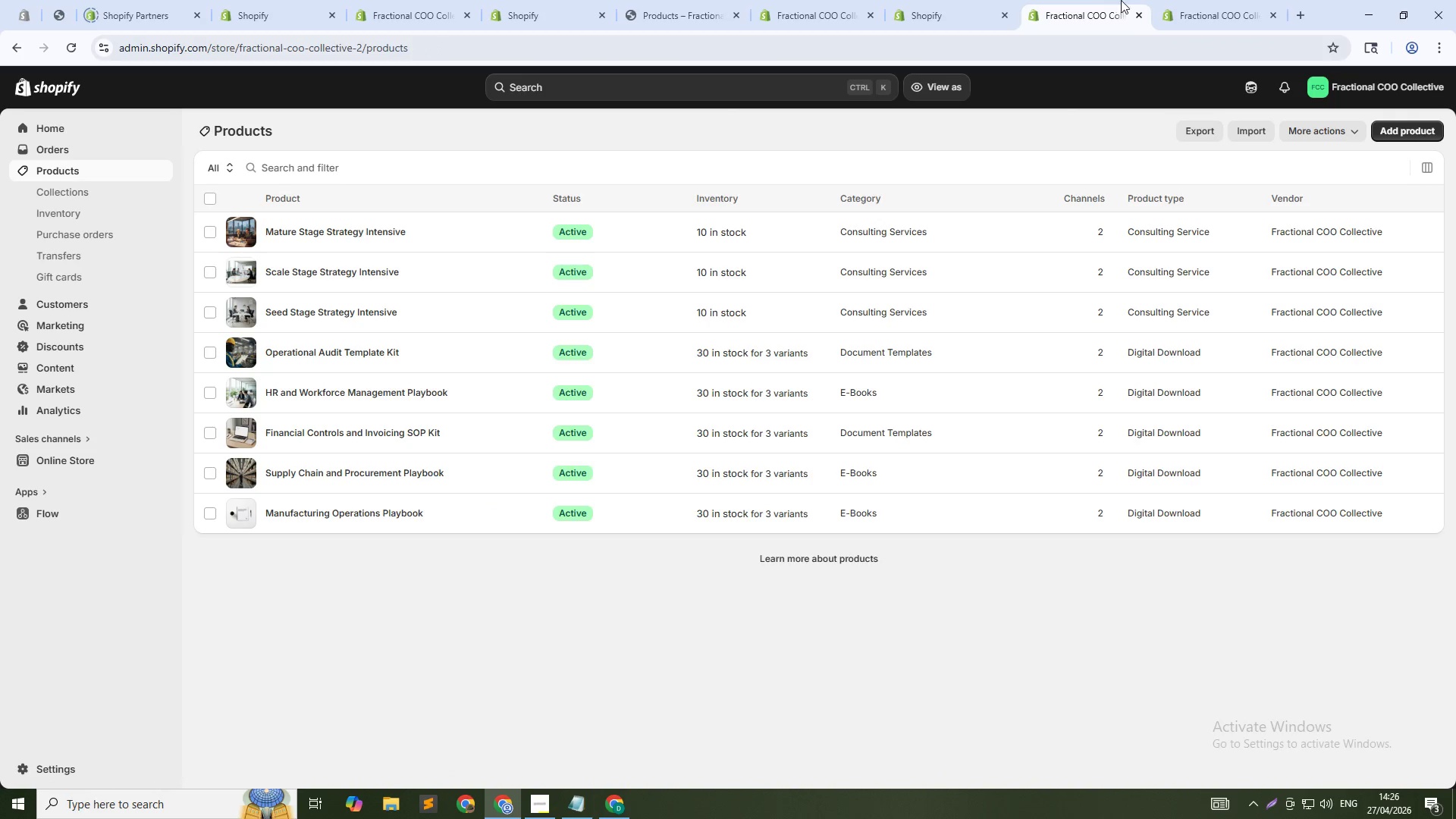 
left_click([1181, 0])
 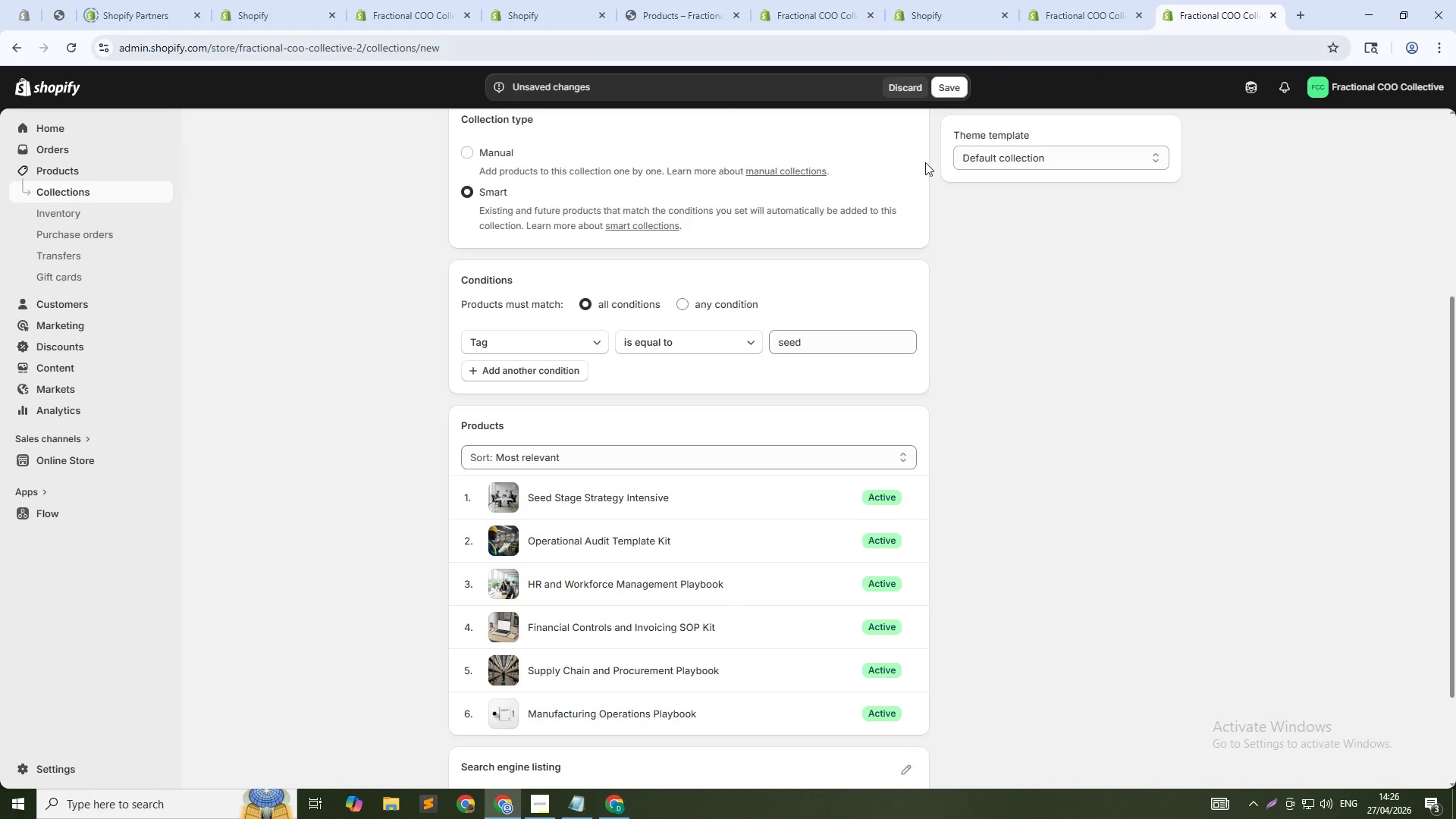 
left_click([959, 84])
 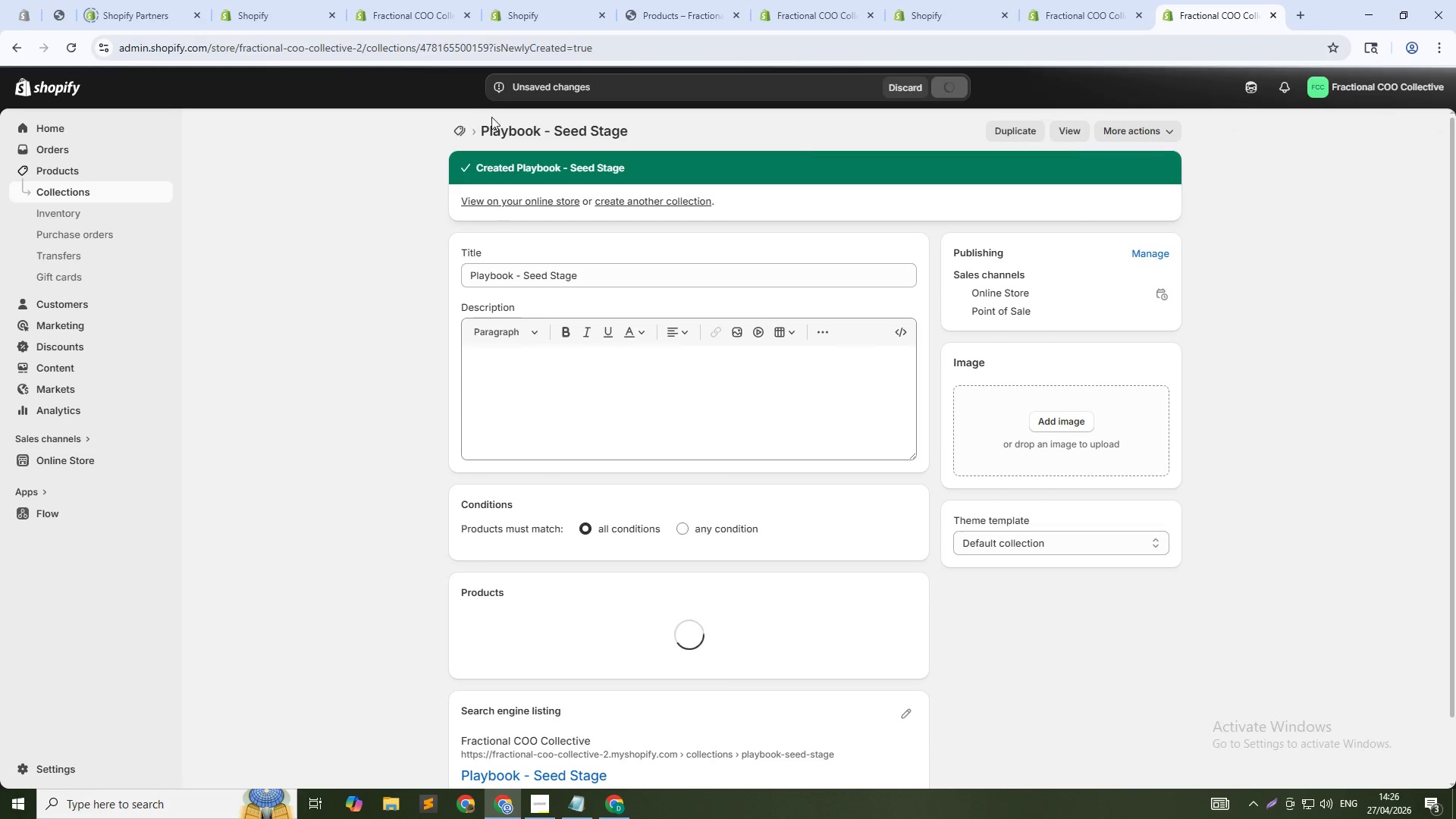 
wait(5.98)
 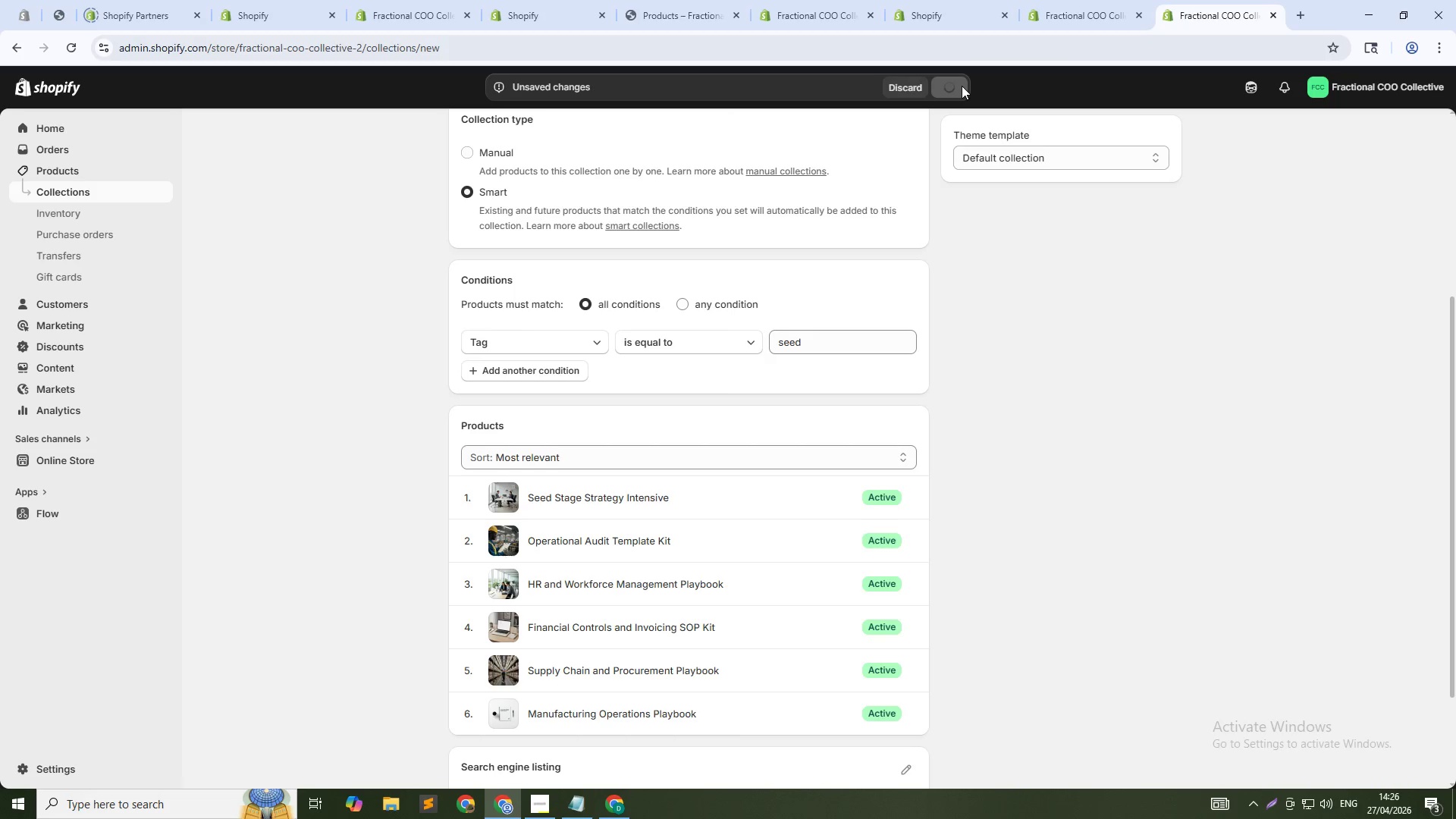 
double_click([598, 273])
 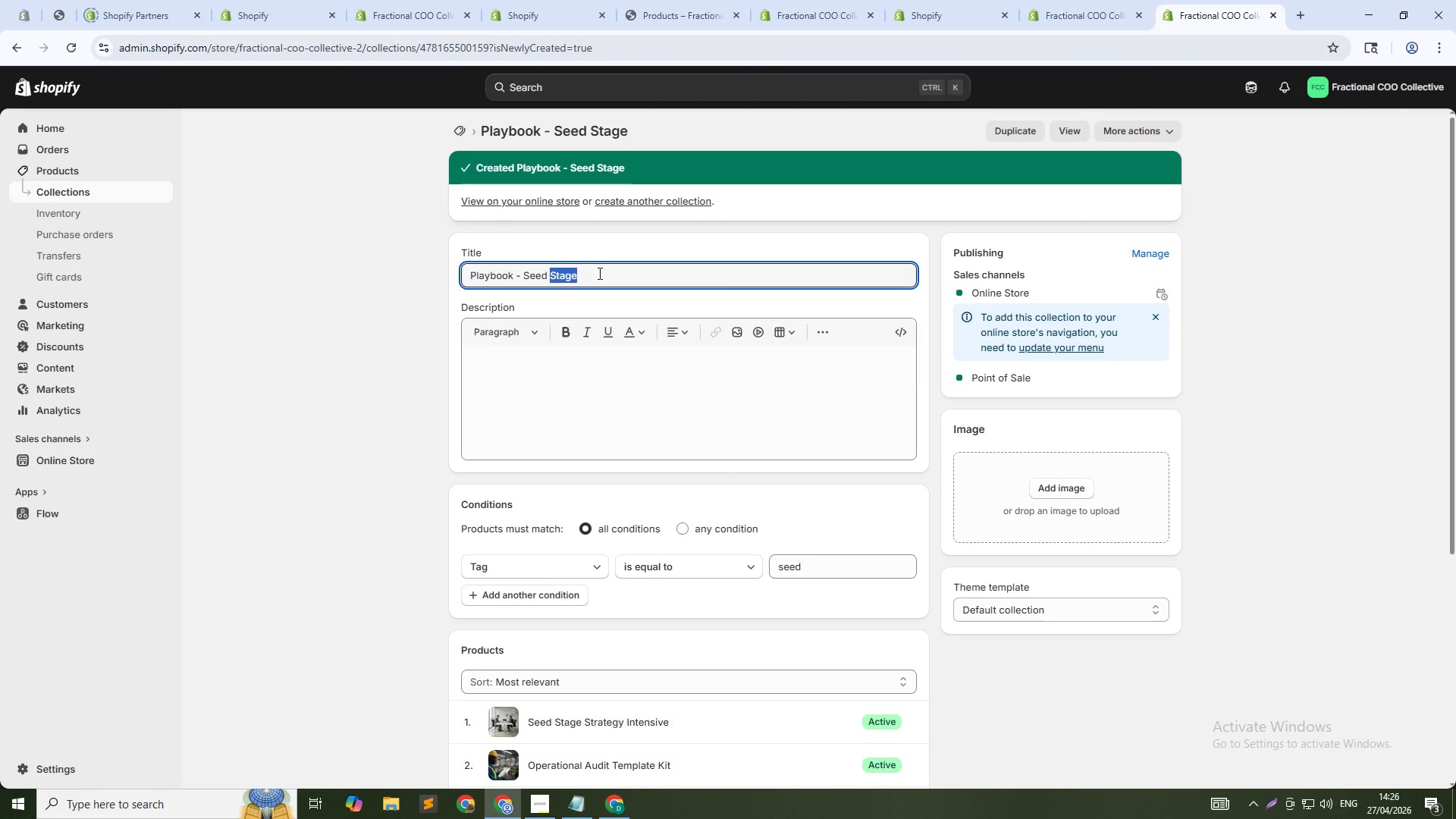 
triple_click([598, 273])
 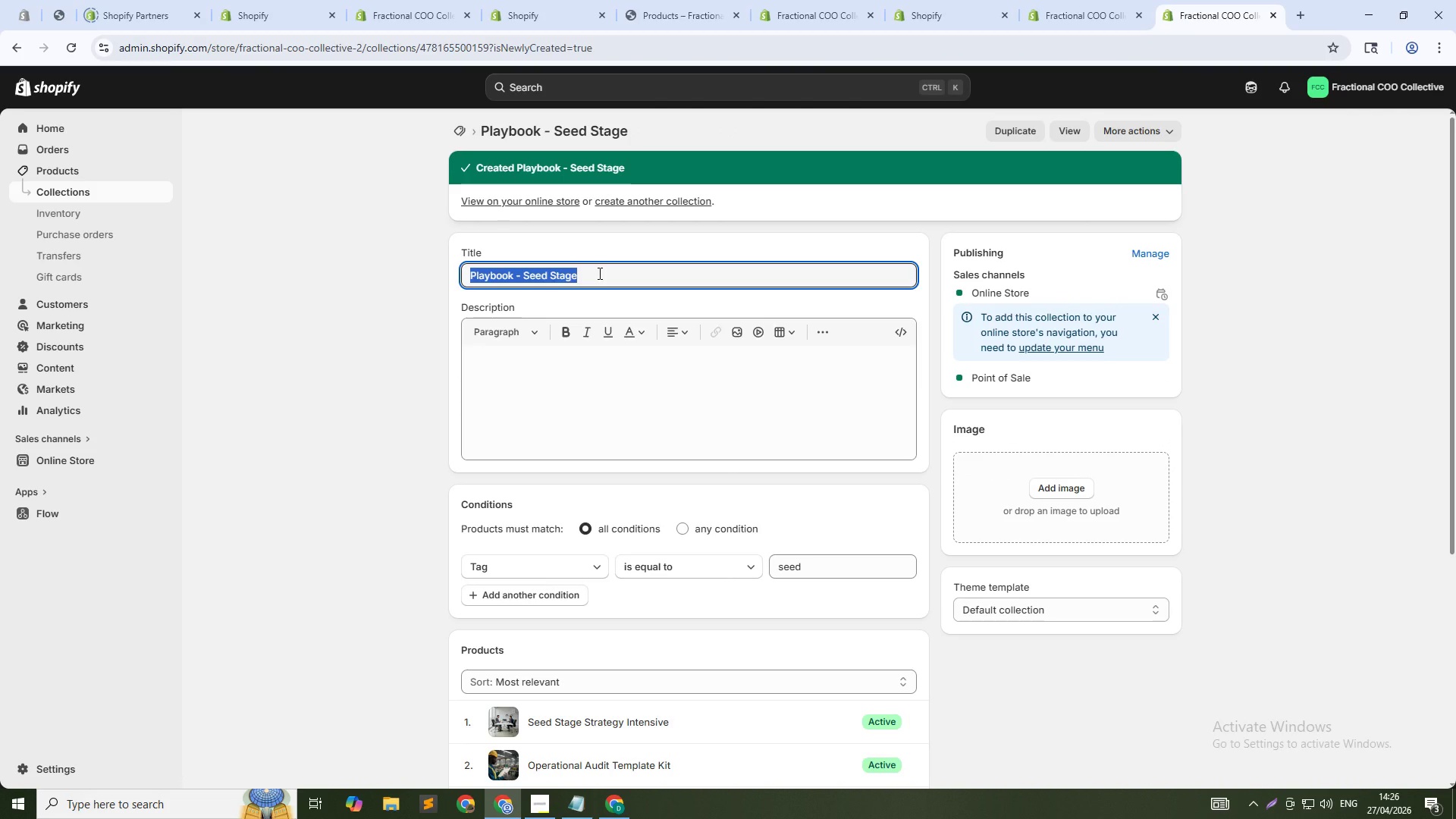 
key(Control+C)
 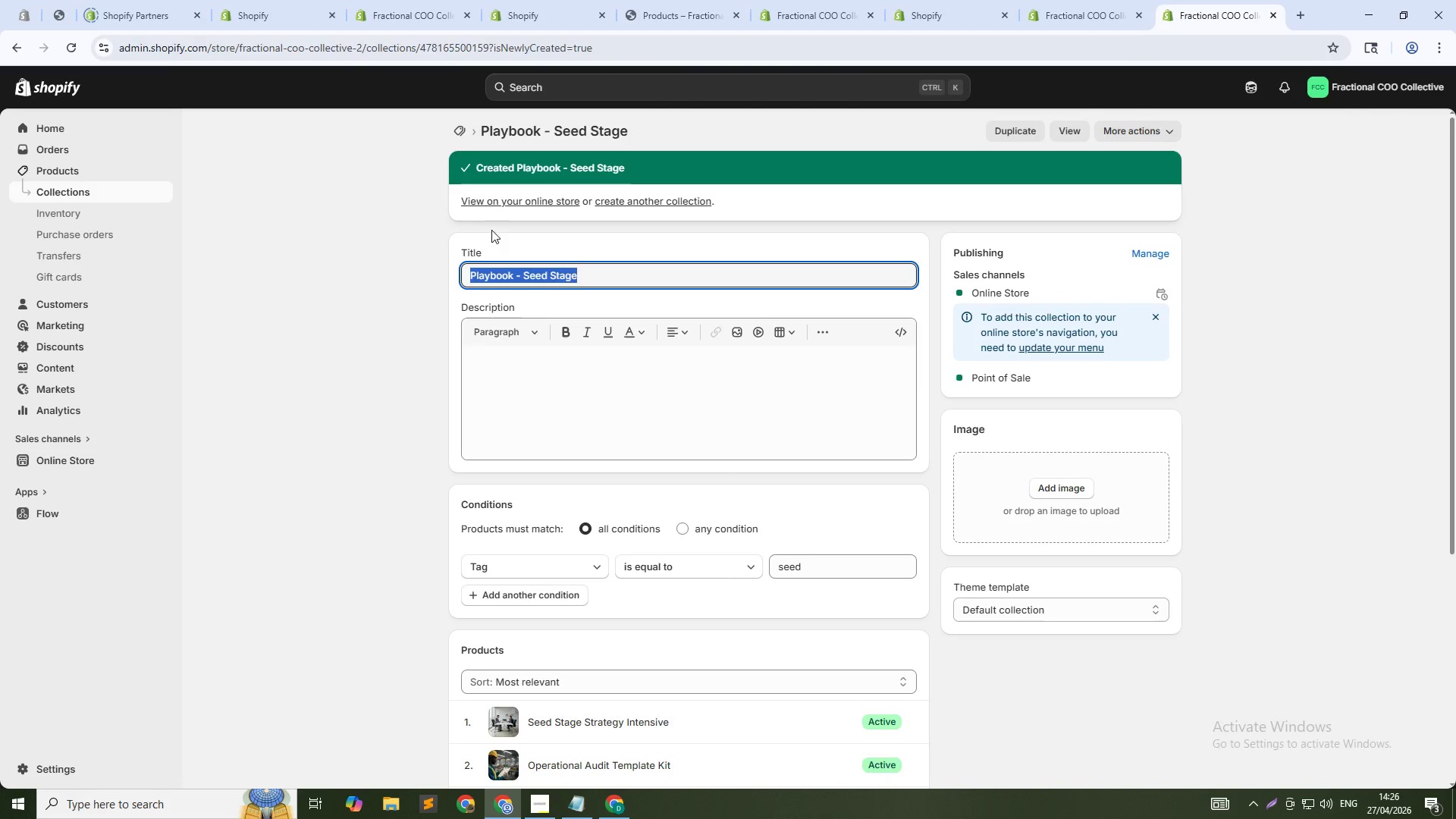 
key(Control+C)
 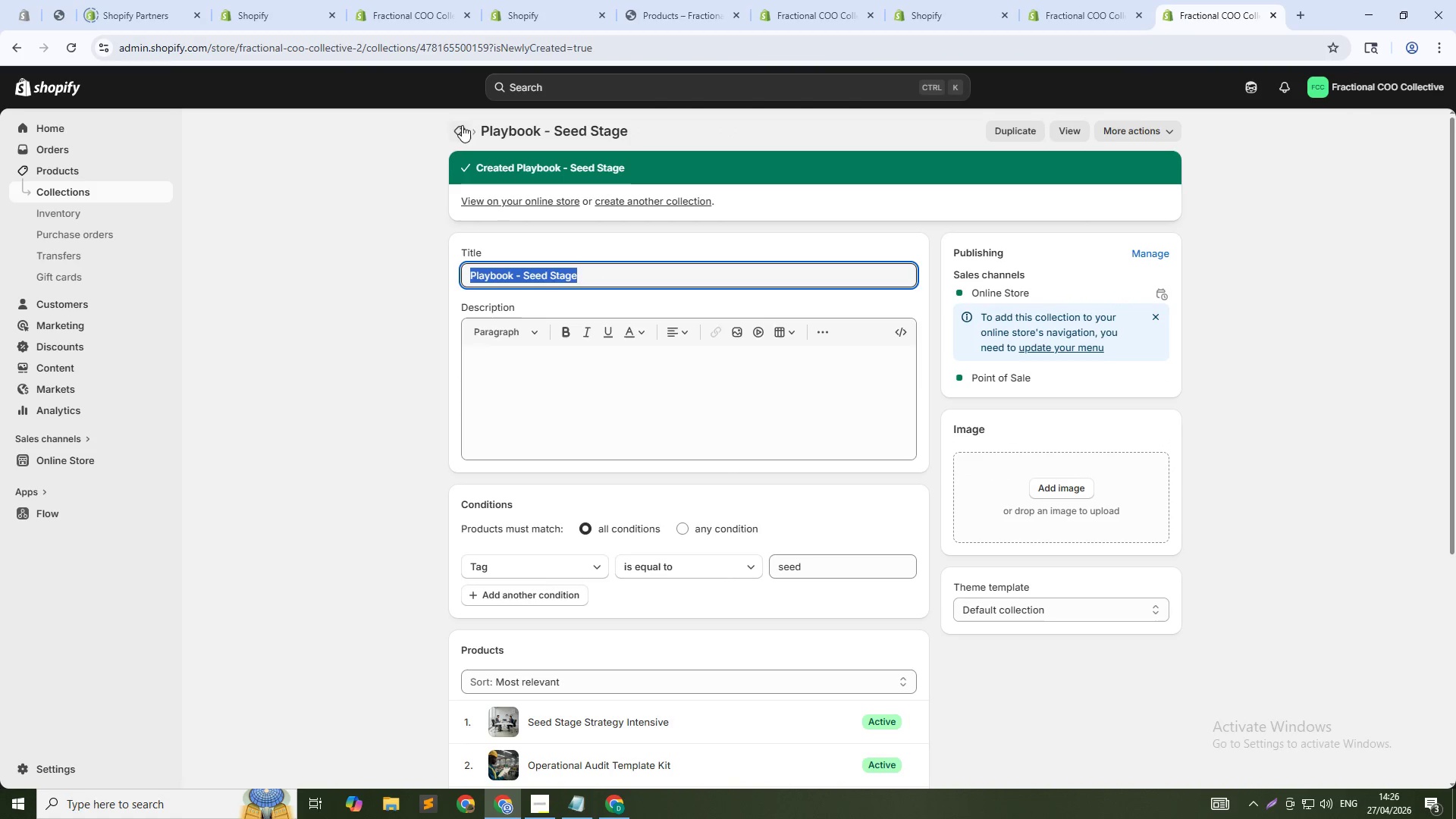 
left_click([462, 125])
 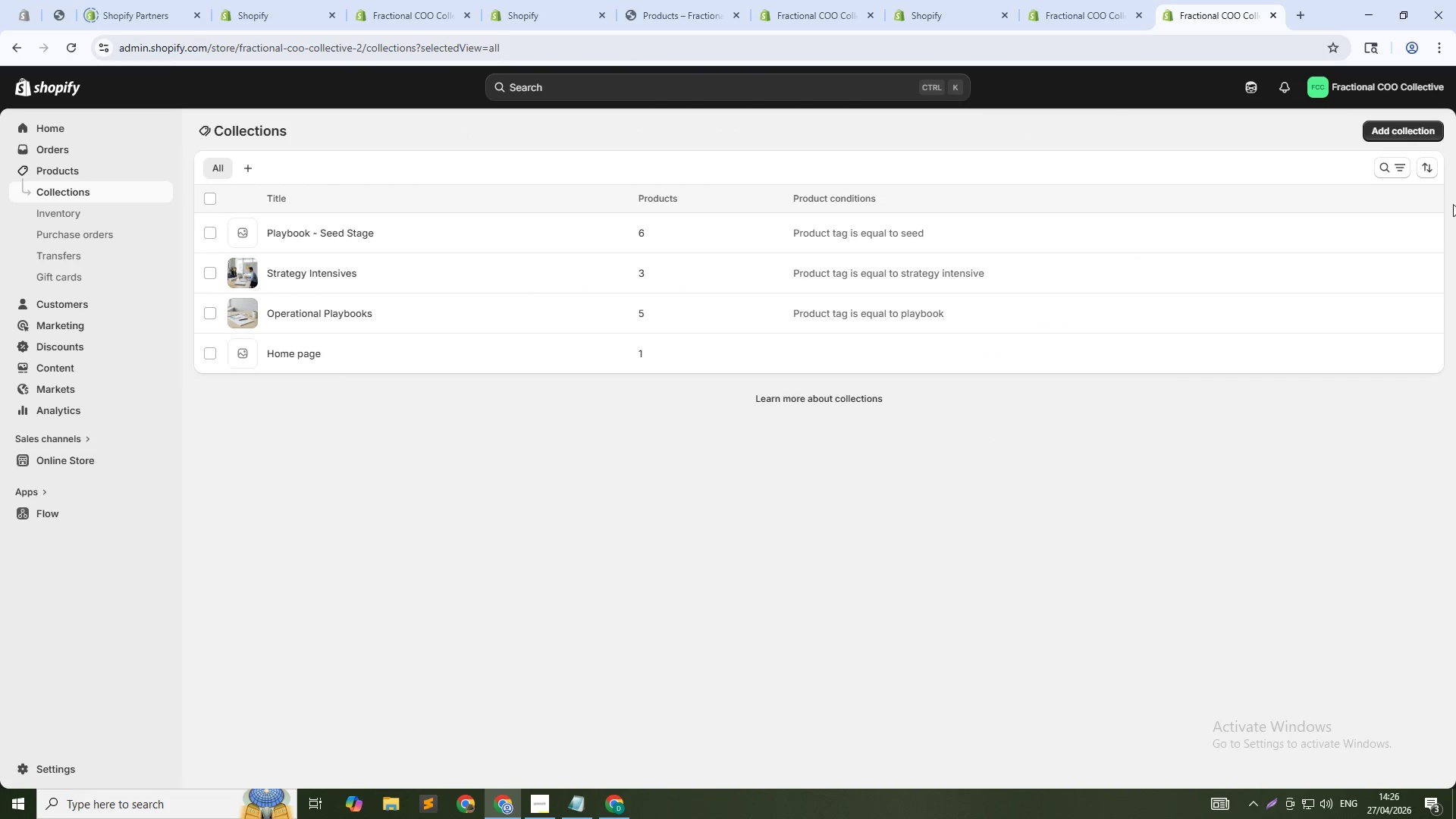 
left_click([1407, 134])
 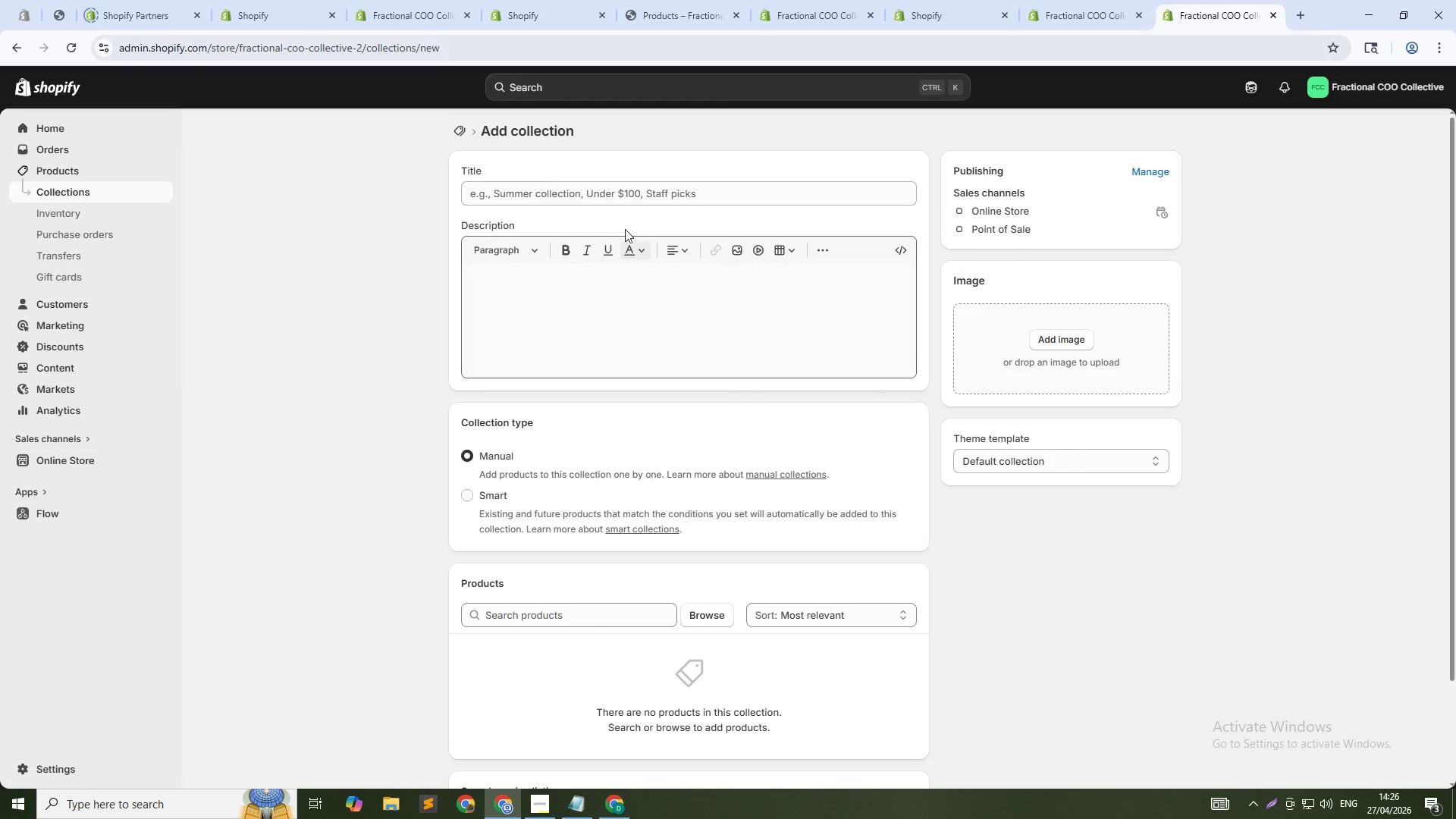 
left_click([648, 190])
 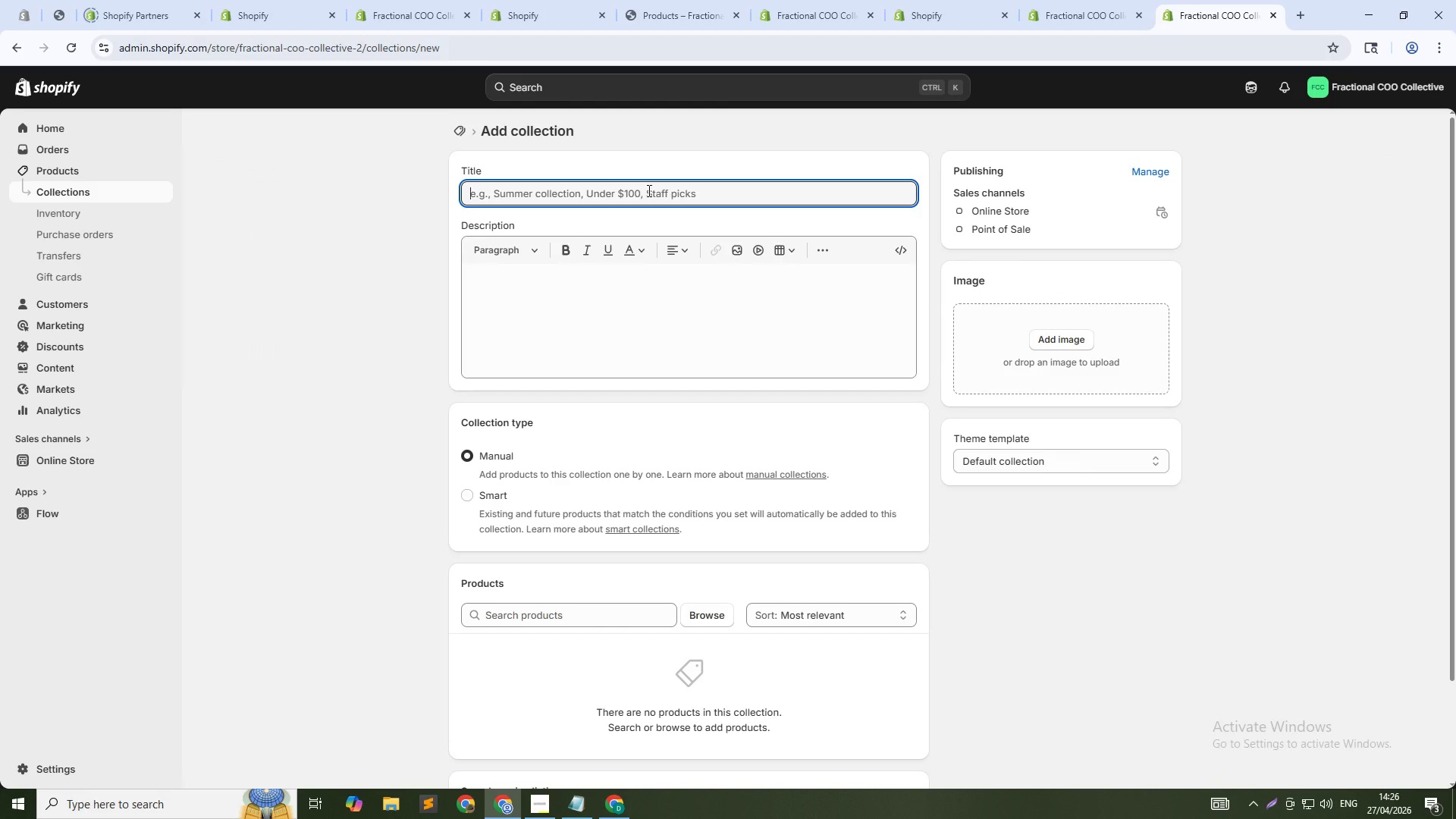 
key(Control+V)
 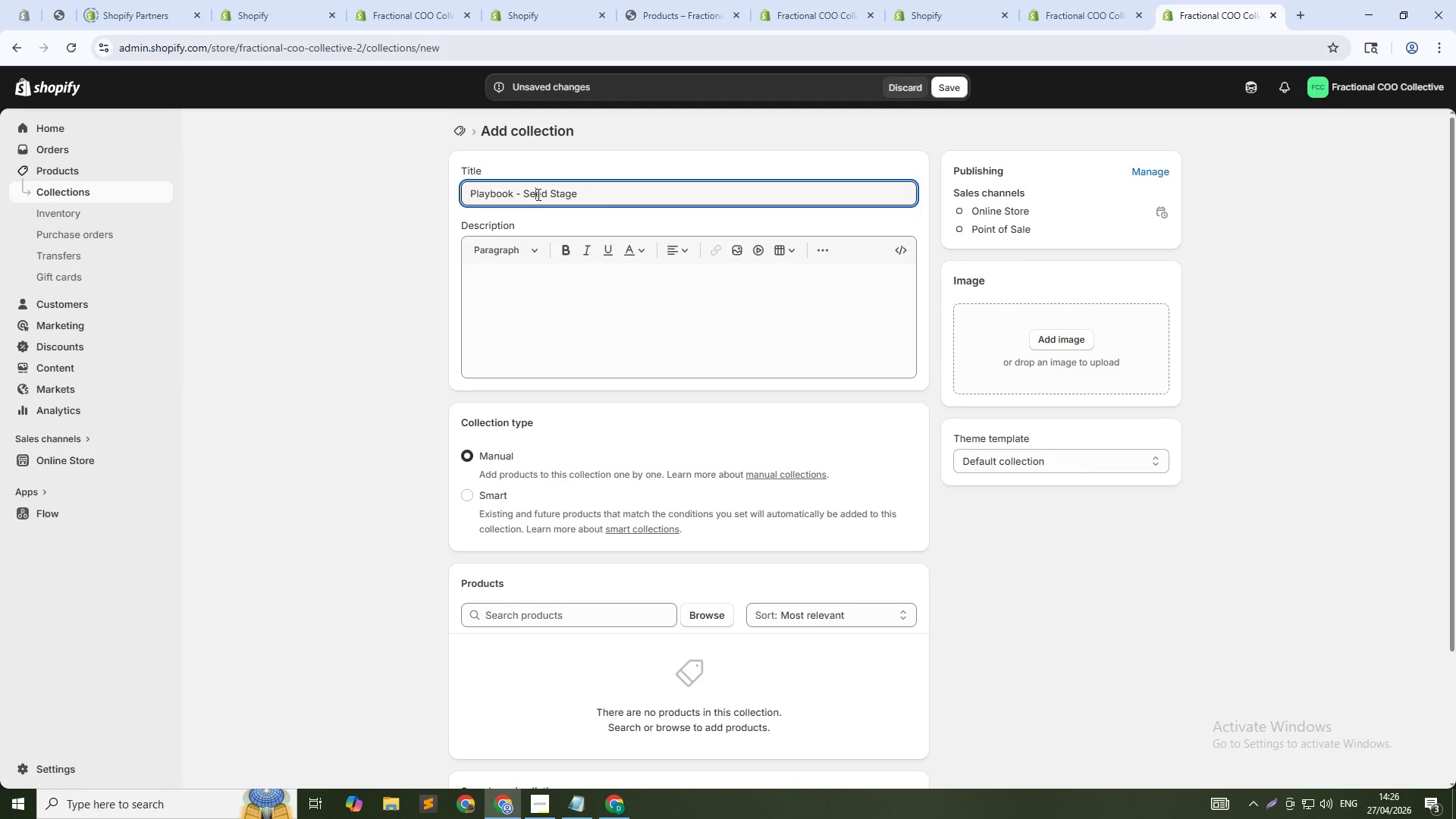 
double_click([537, 194])
 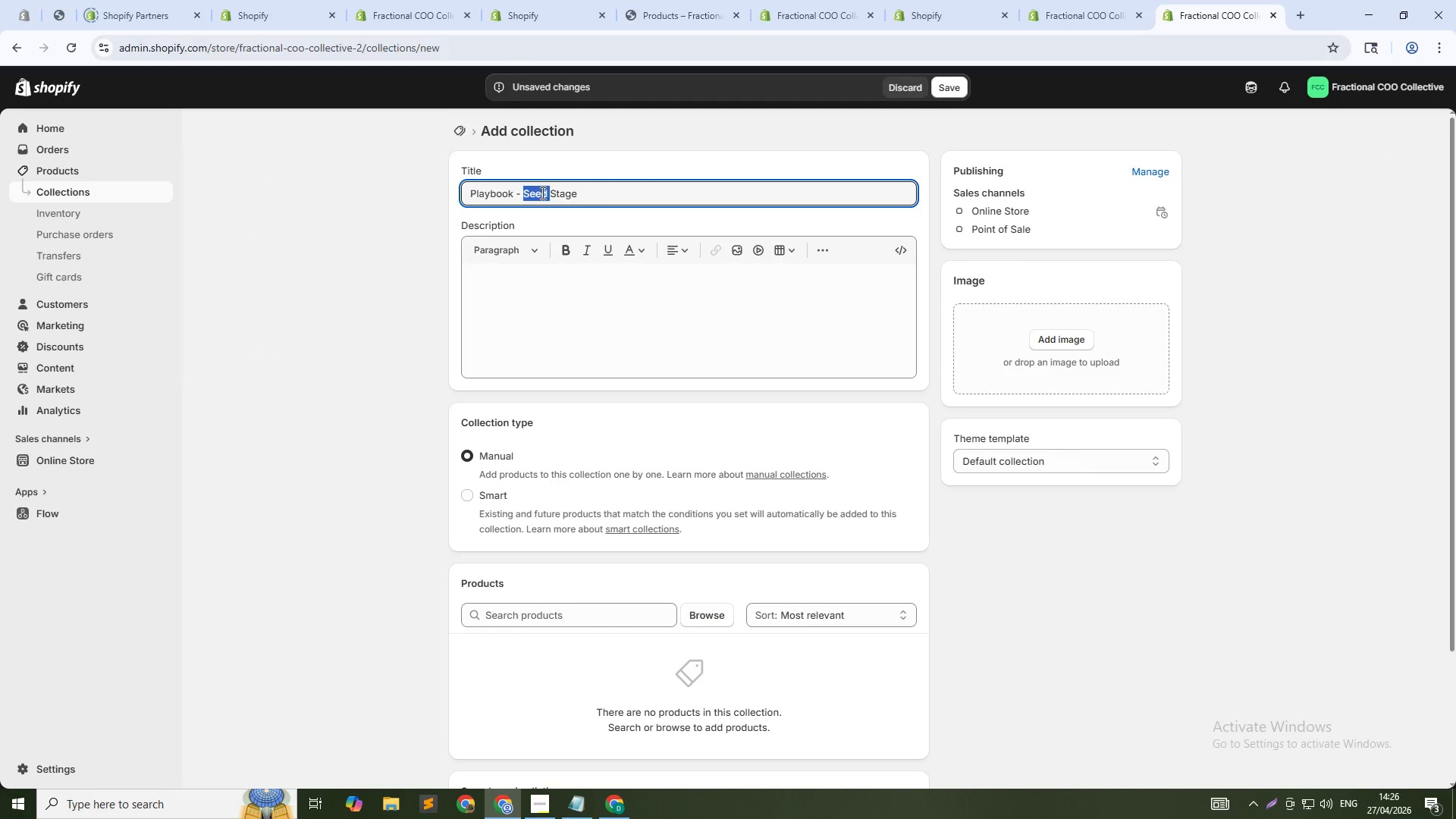 
type(Scale)
 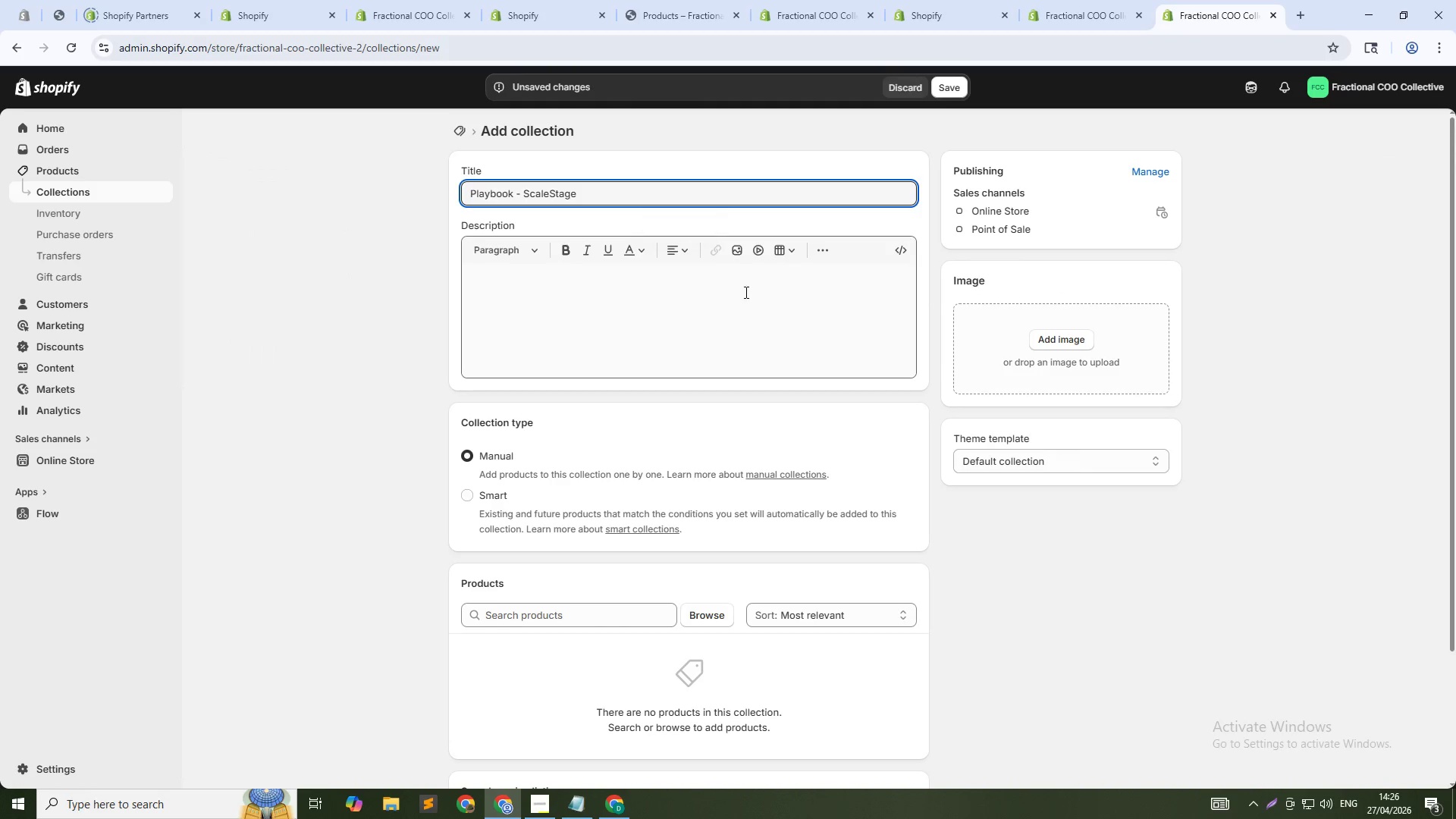 
key(Space)
 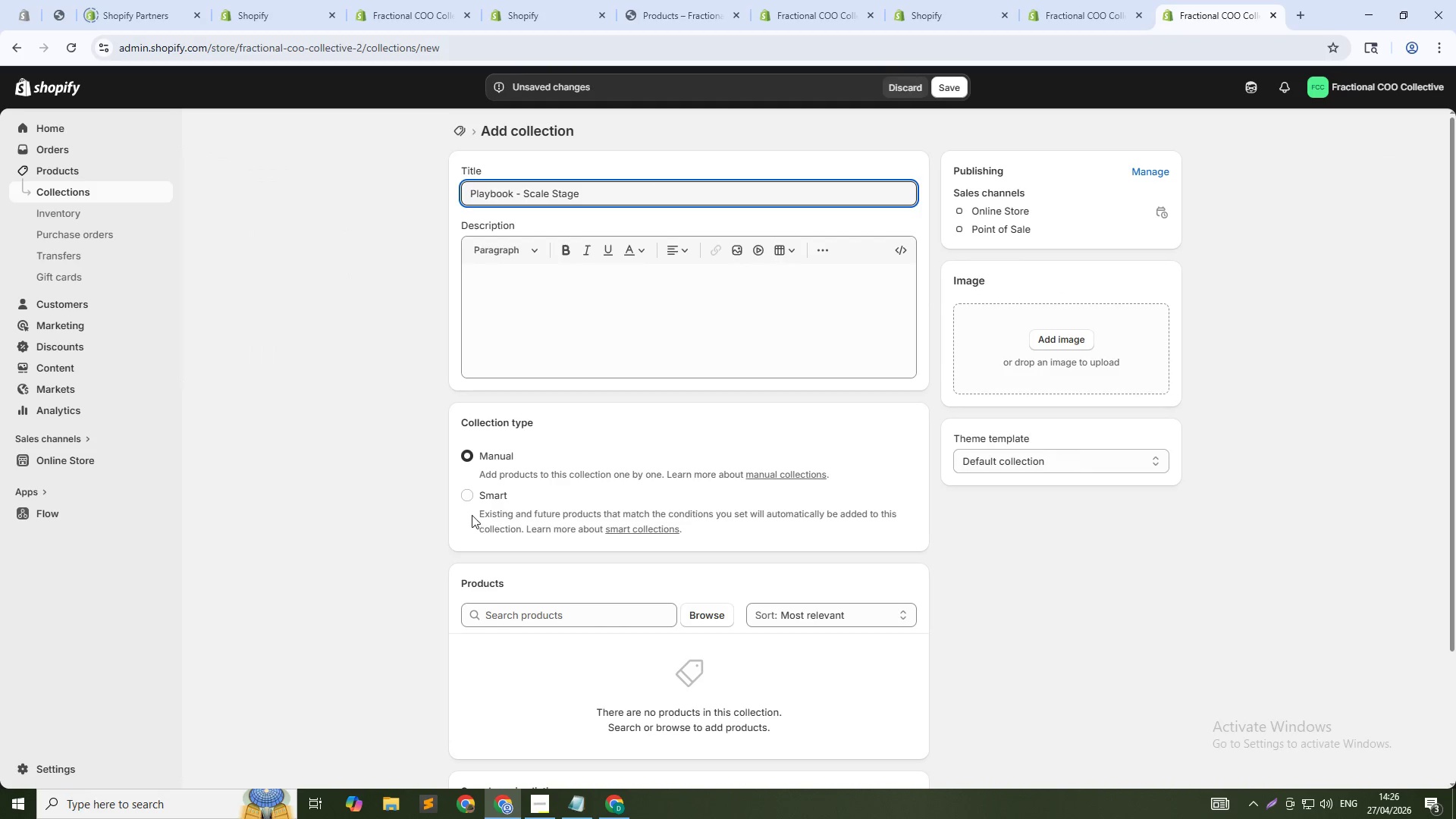 
left_click([473, 497])
 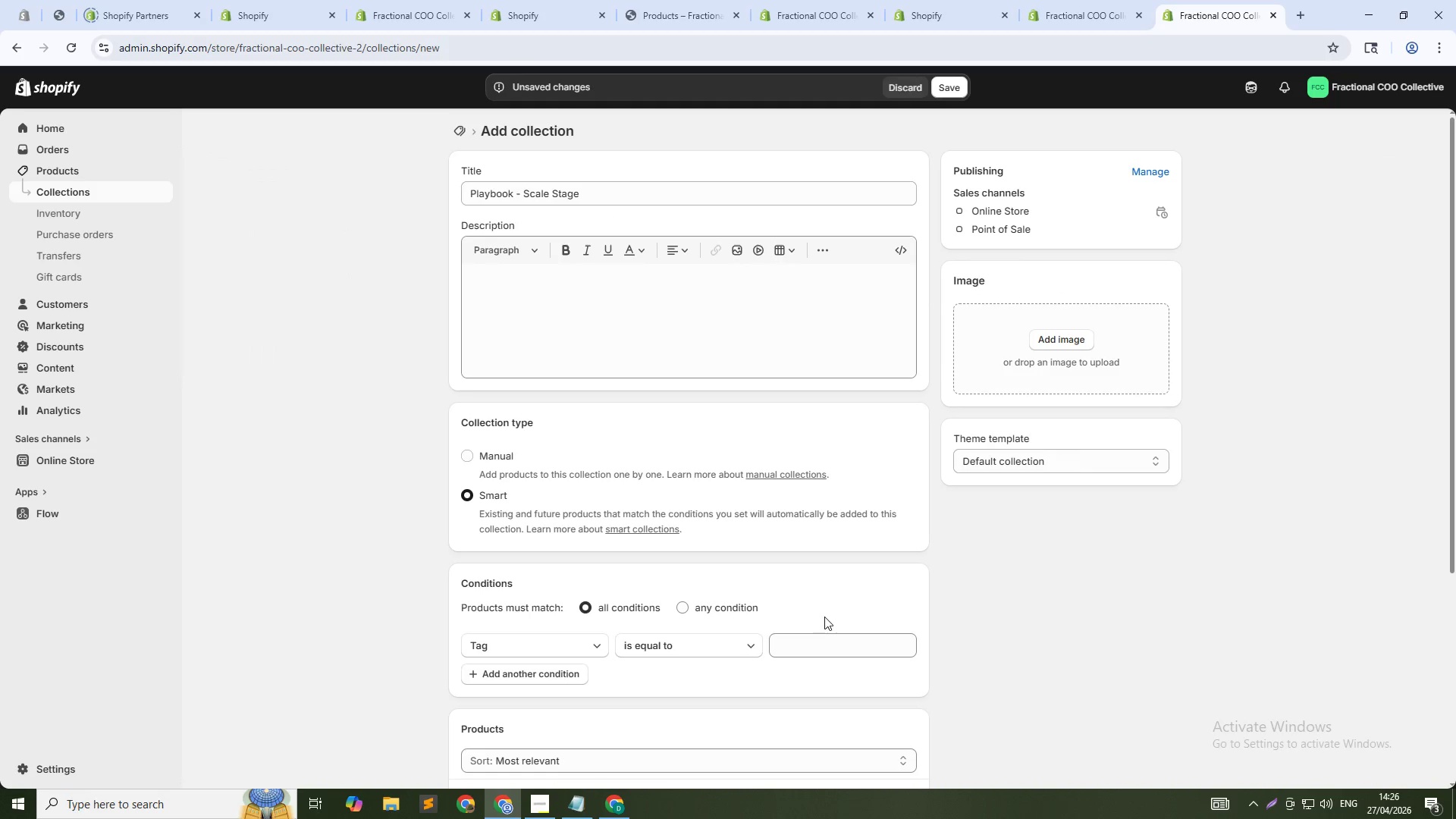 
left_click([813, 645])
 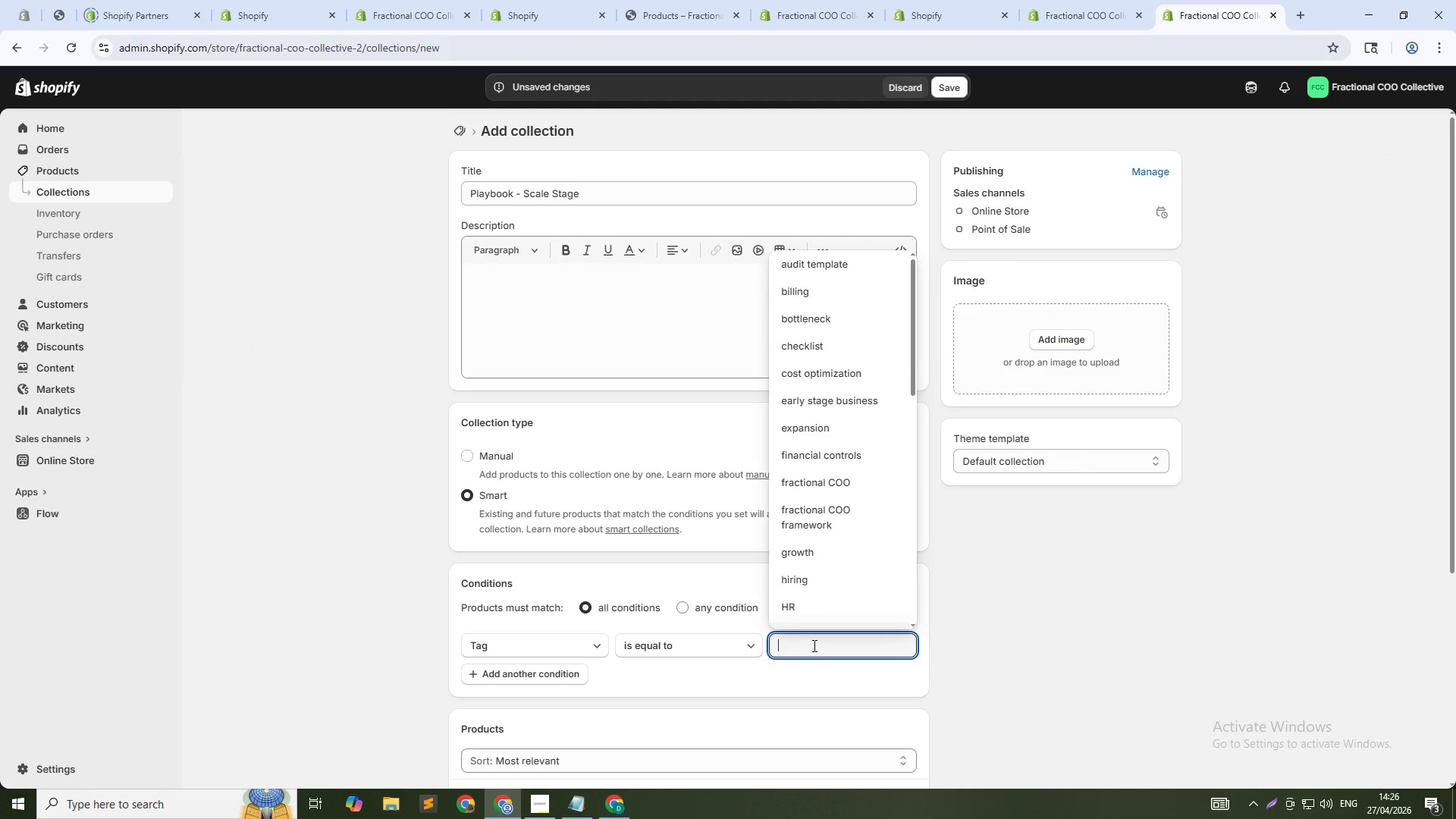 
type(sclae)
key(Backspace)
key(Backspace)
key(Backspace)
type(ale)
 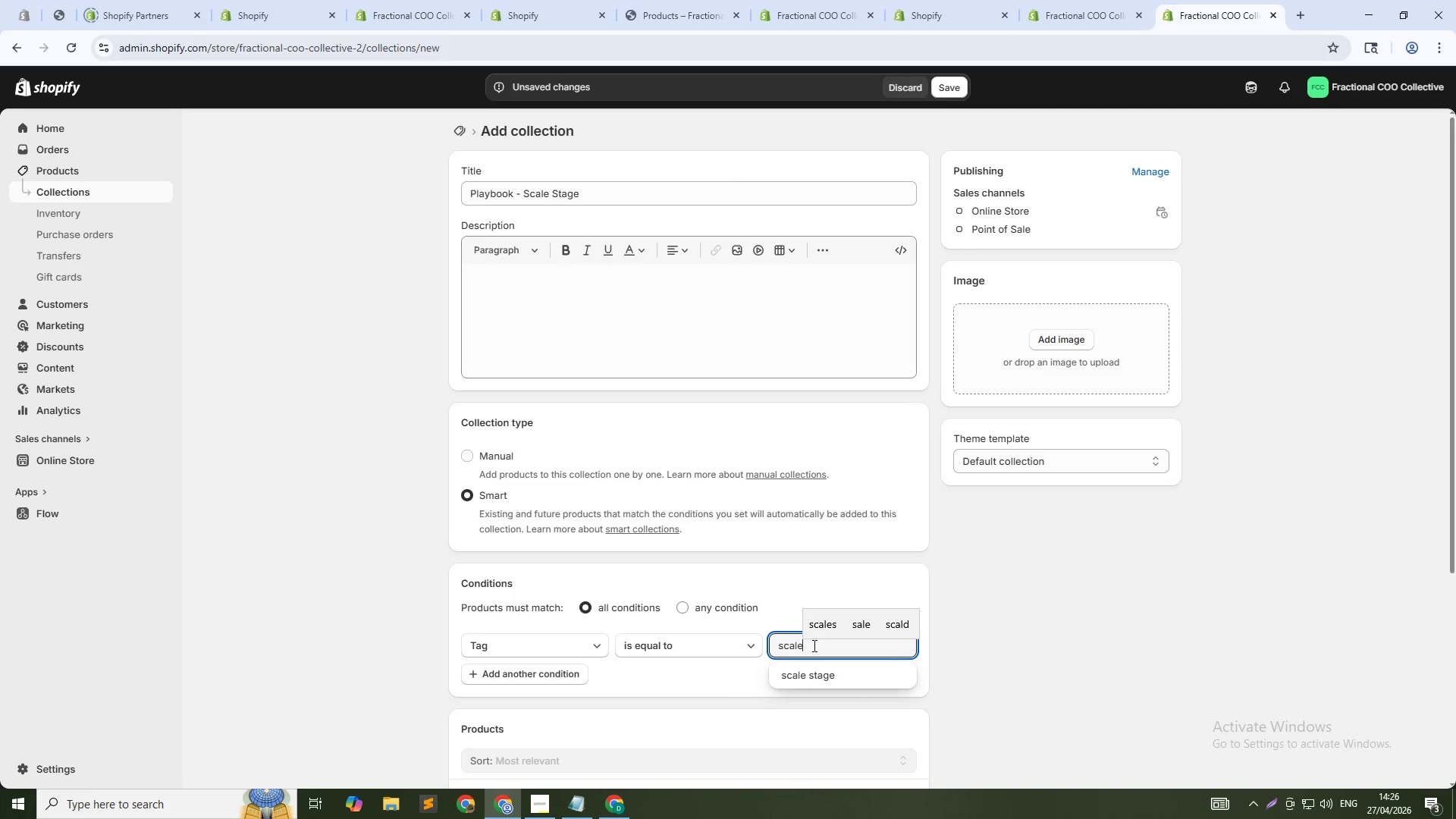 
key(Enter)
 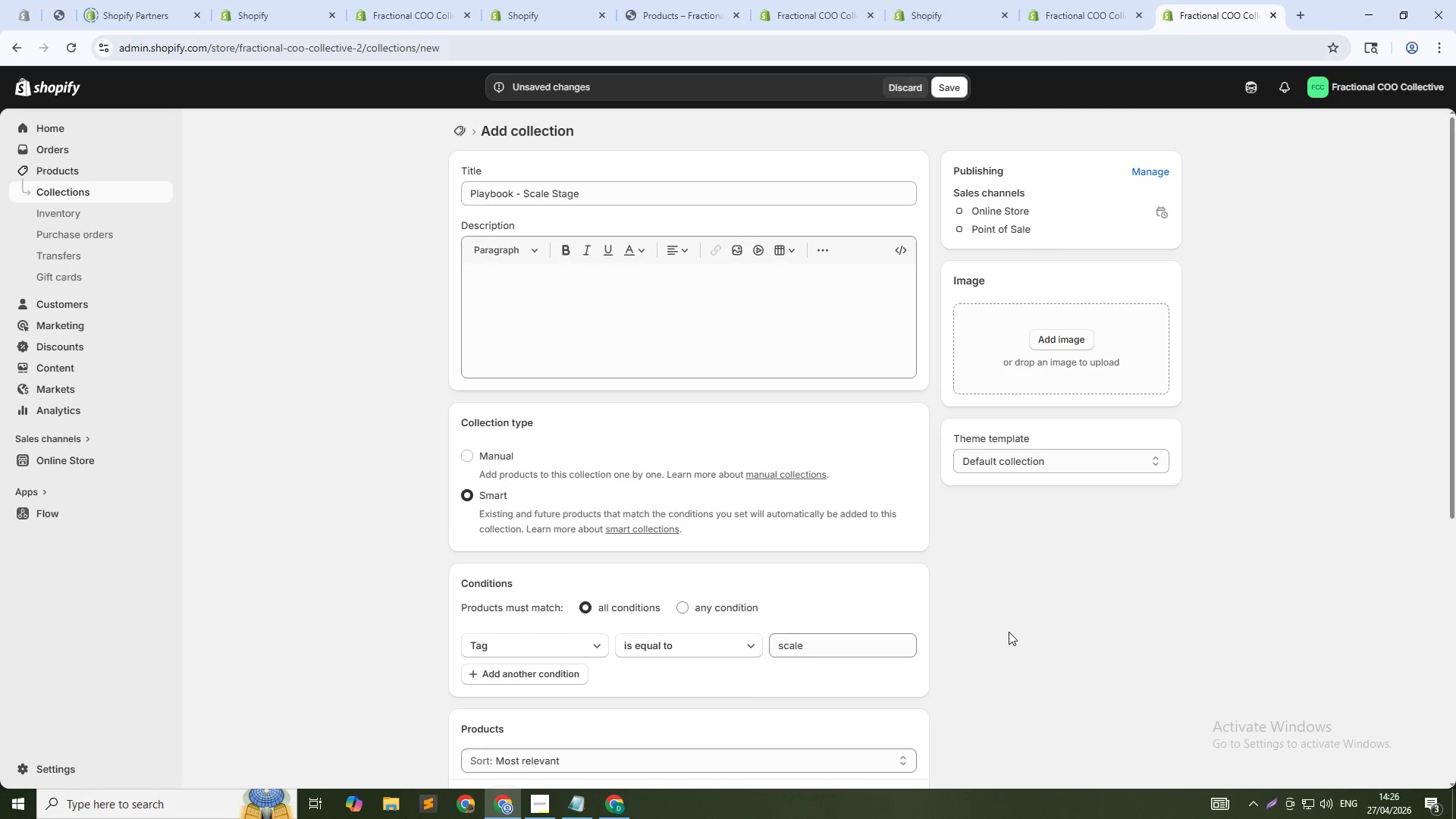 
scroll: coordinate [1014, 634], scroll_direction: down, amount: 5.0
 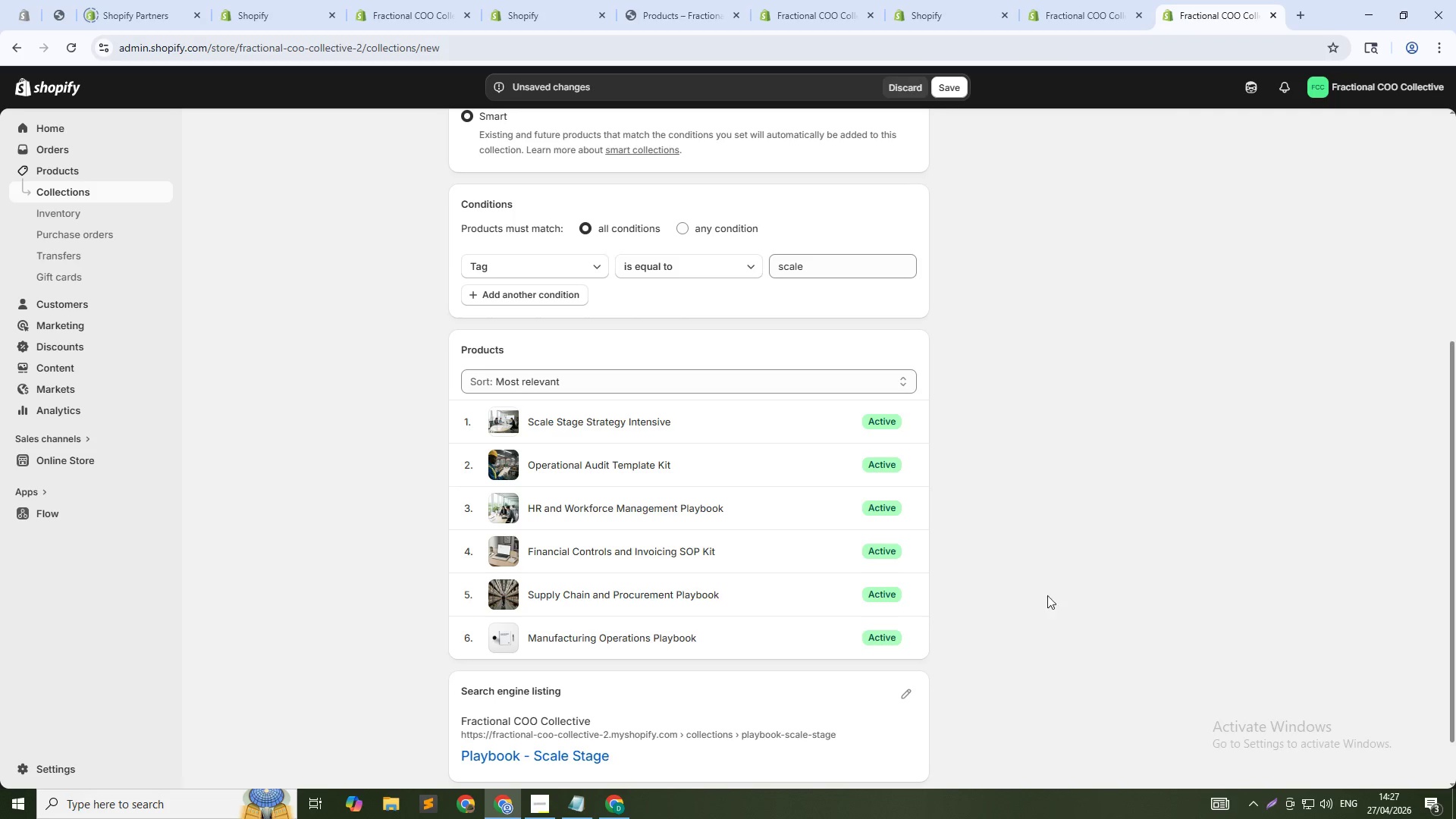 
wait(12.58)
 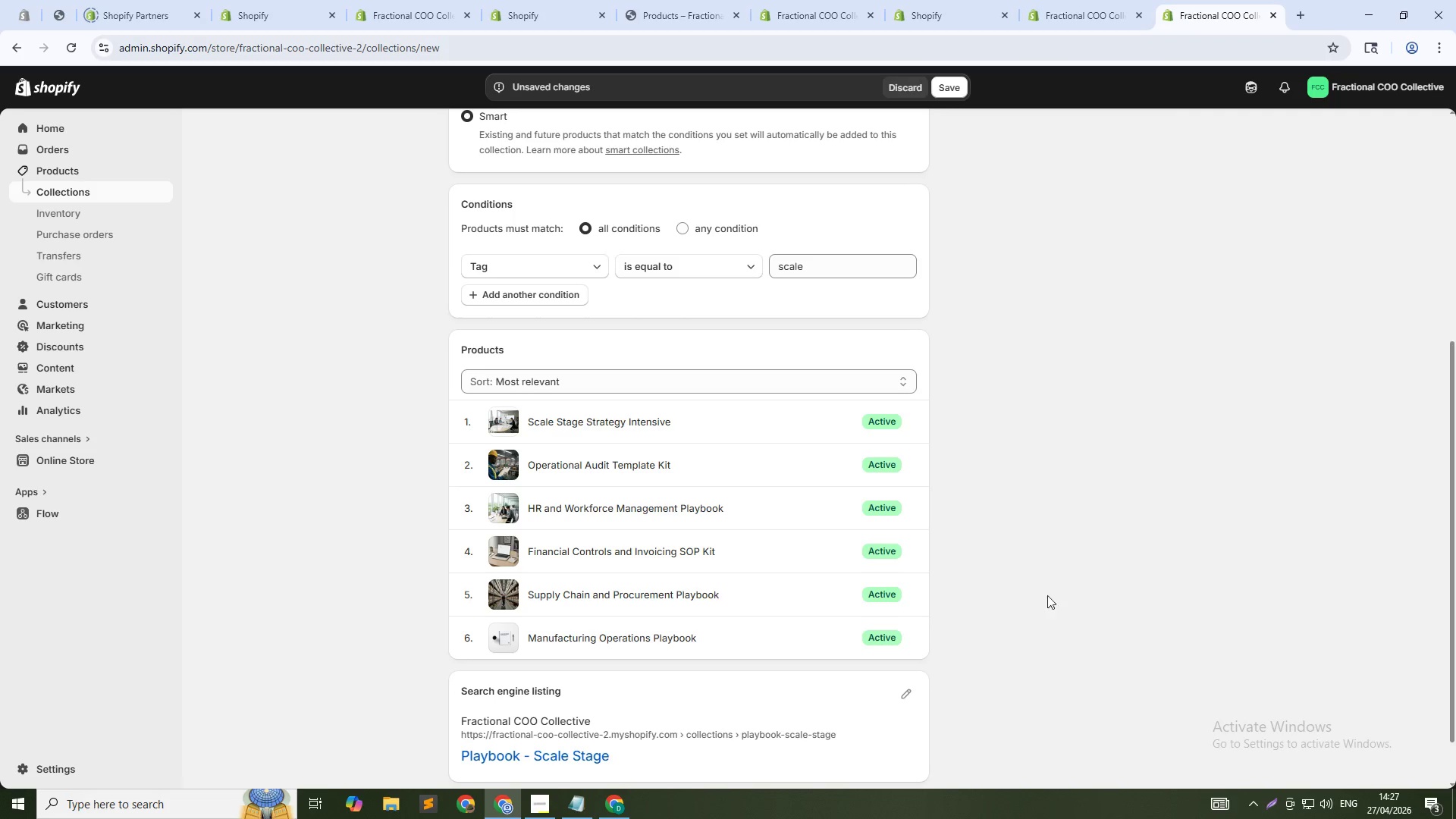 
left_click([952, 87])
 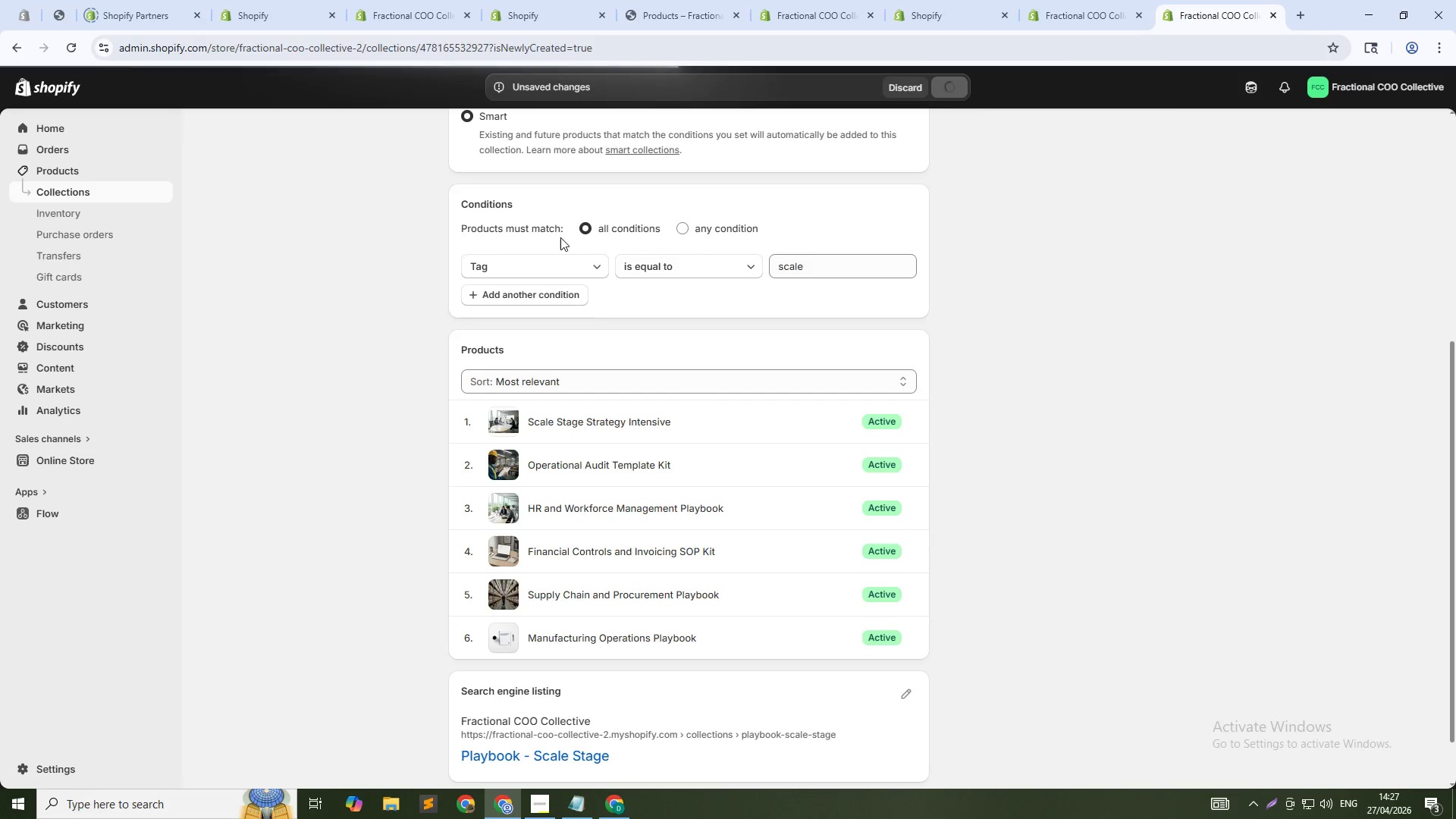 
left_click([461, 135])
 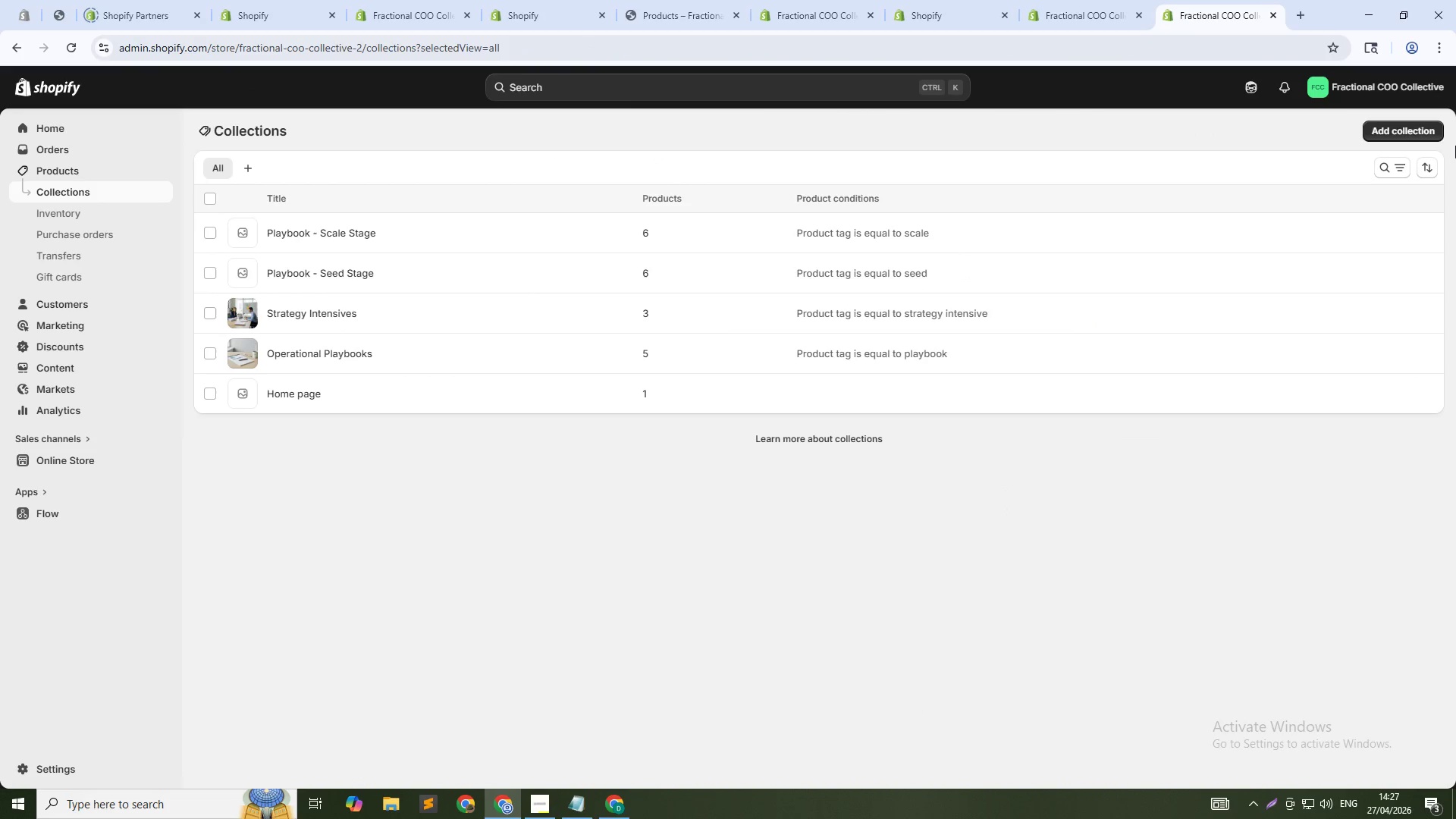 
left_click([1434, 133])
 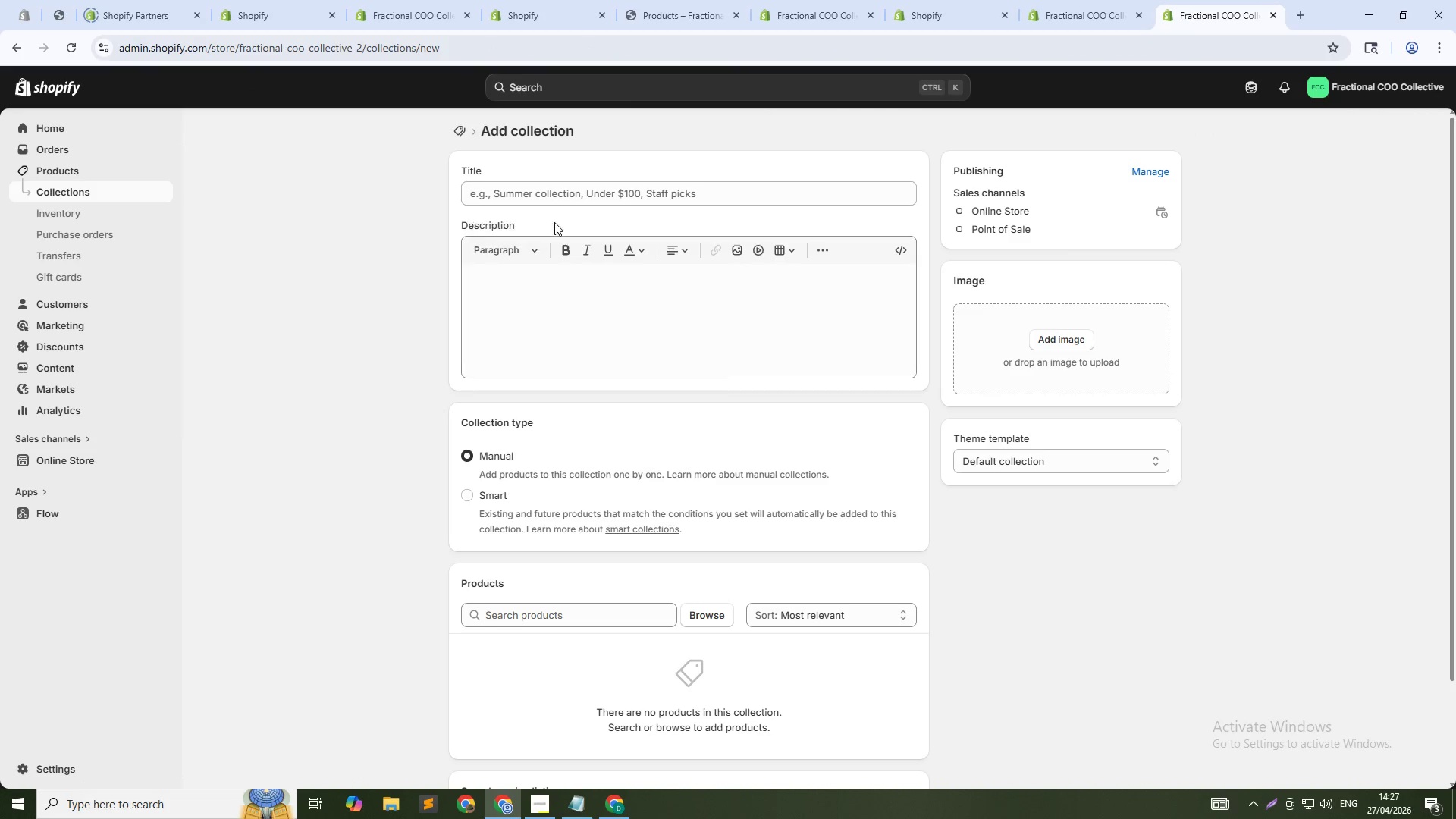 
left_click([571, 196])
 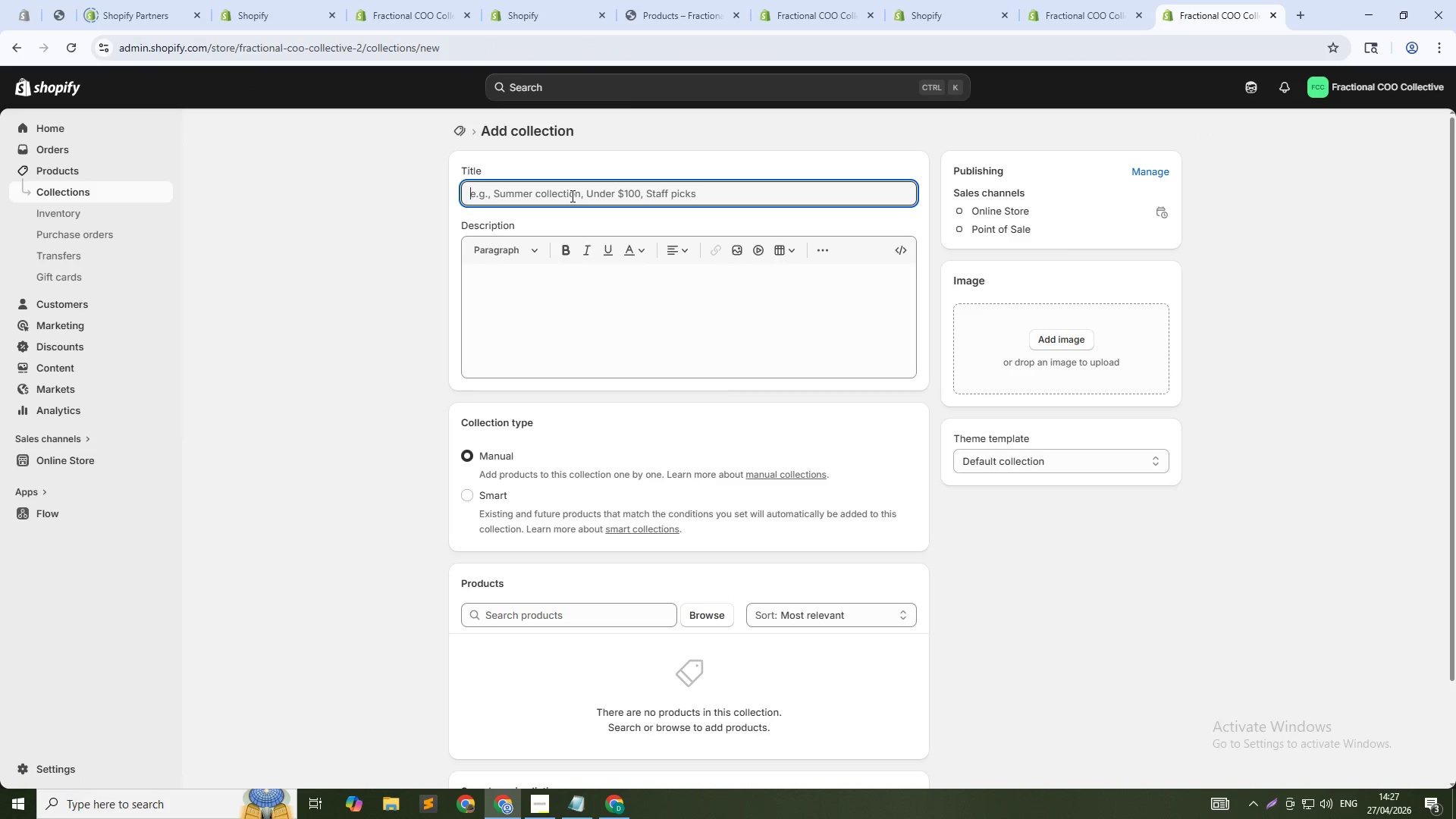 
key(Control+V)
 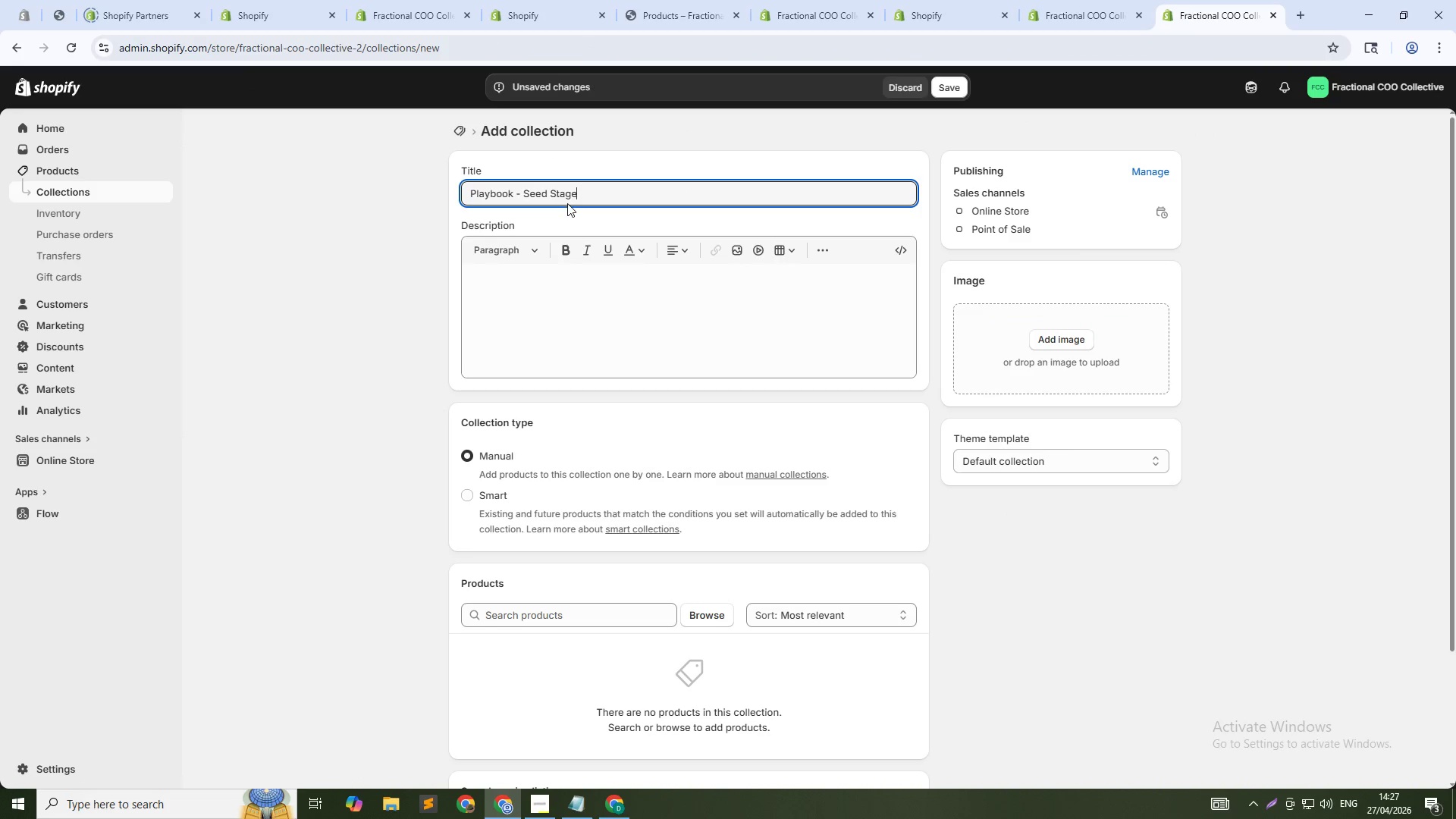 
left_click([526, 185])
 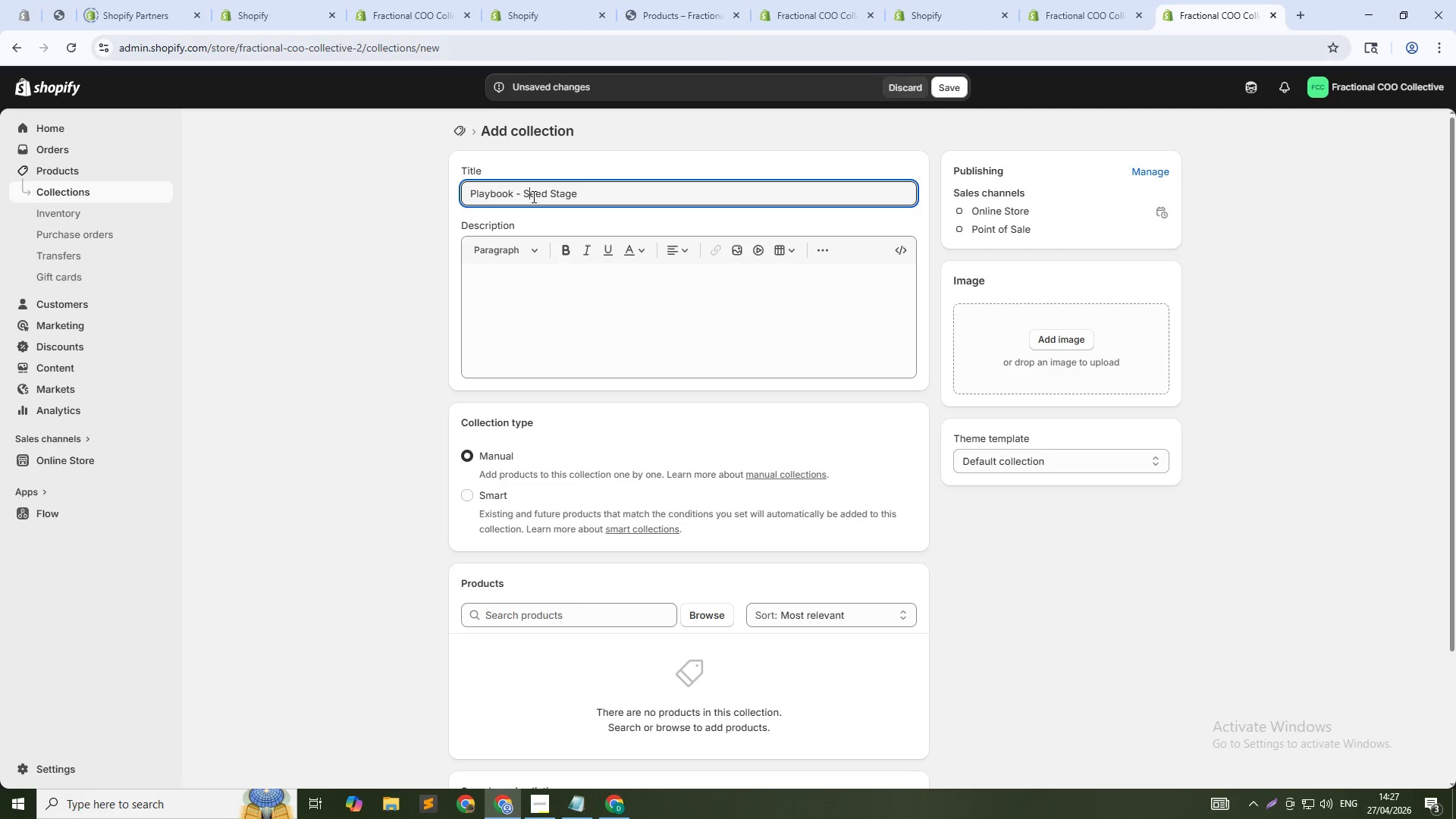 
double_click([532, 196])
 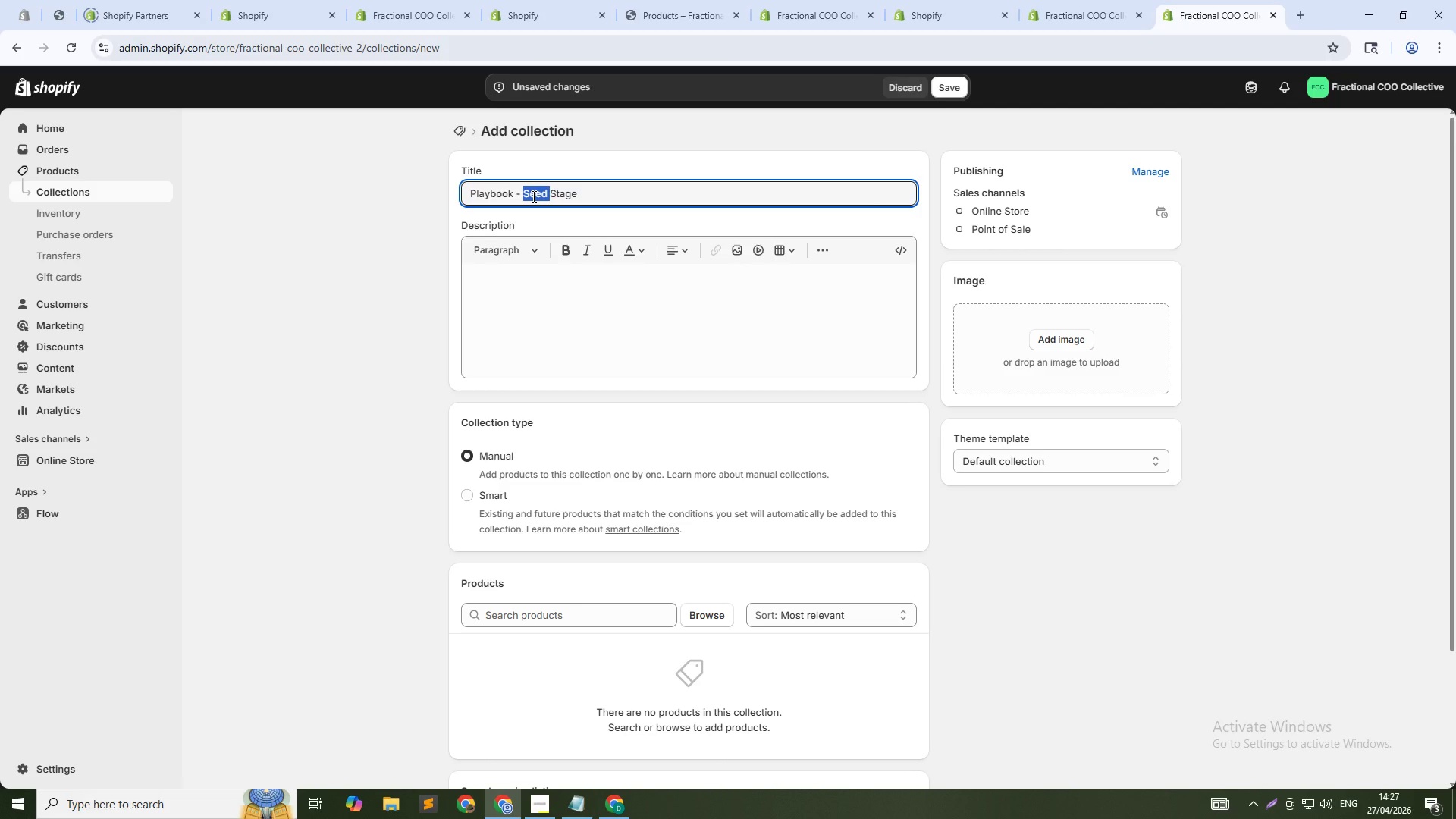 
type(Mature )
 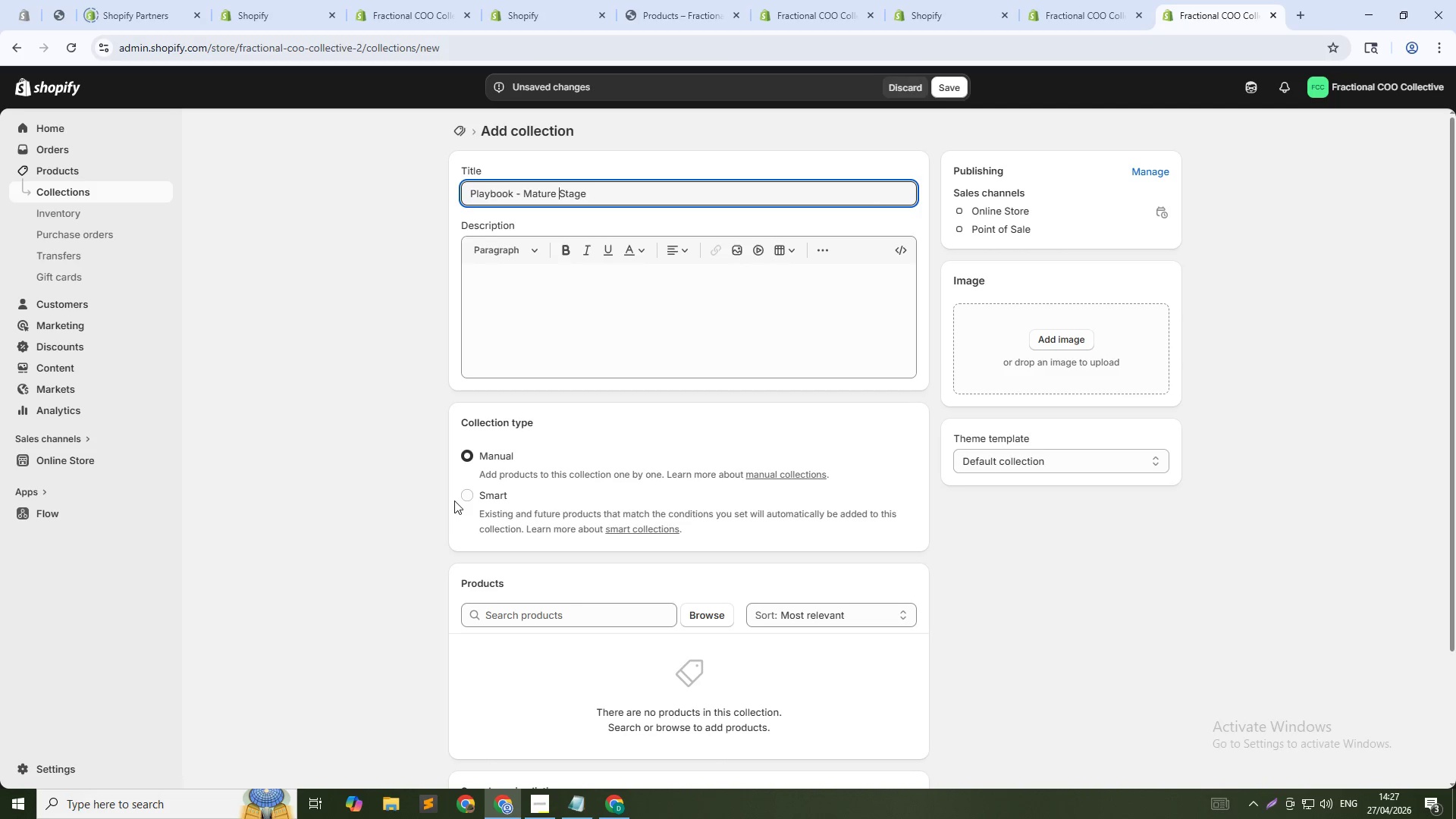 
left_click([477, 492])
 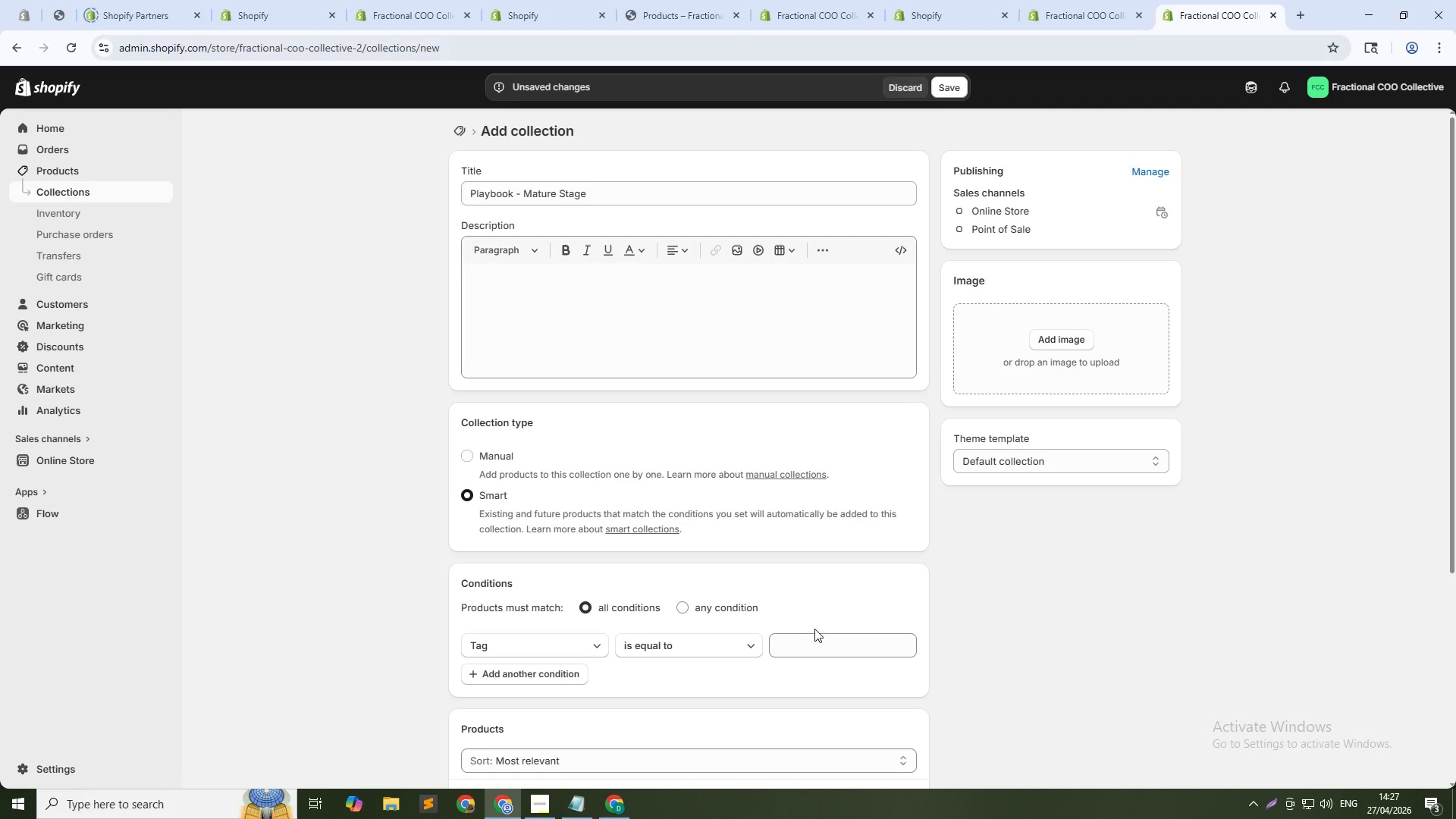 
left_click([818, 647])
 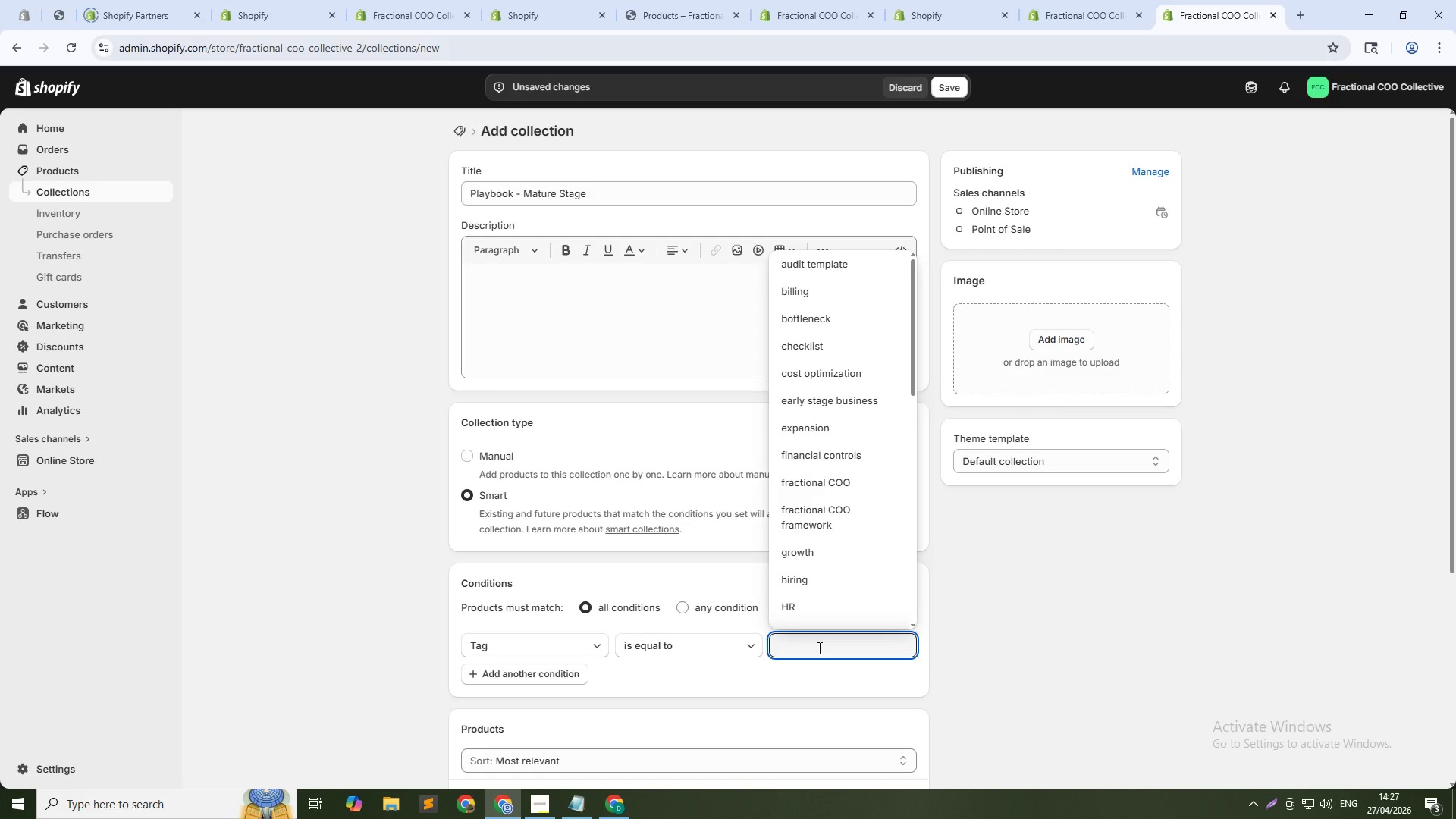 
type(matur)
 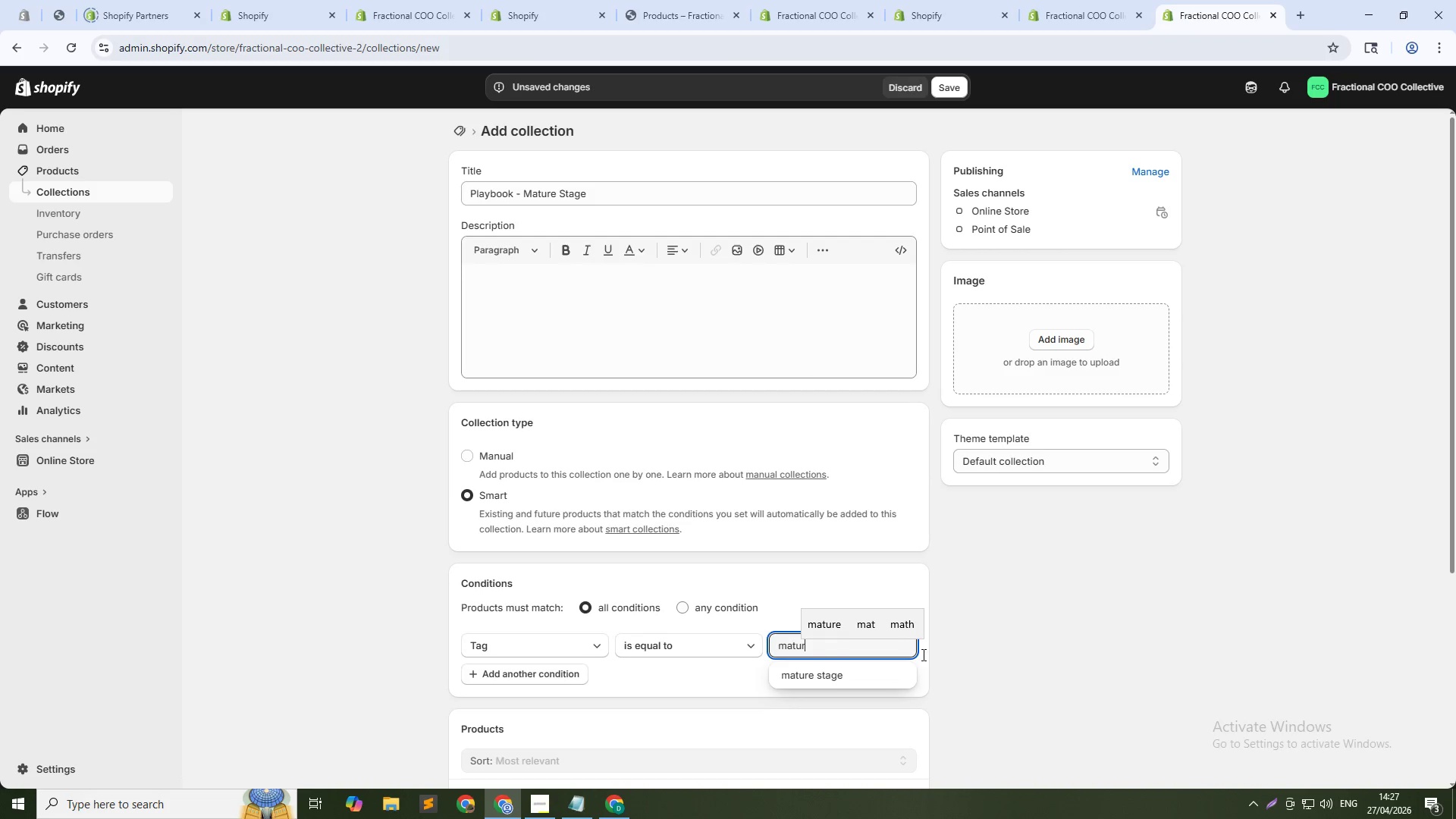 
key(E)
 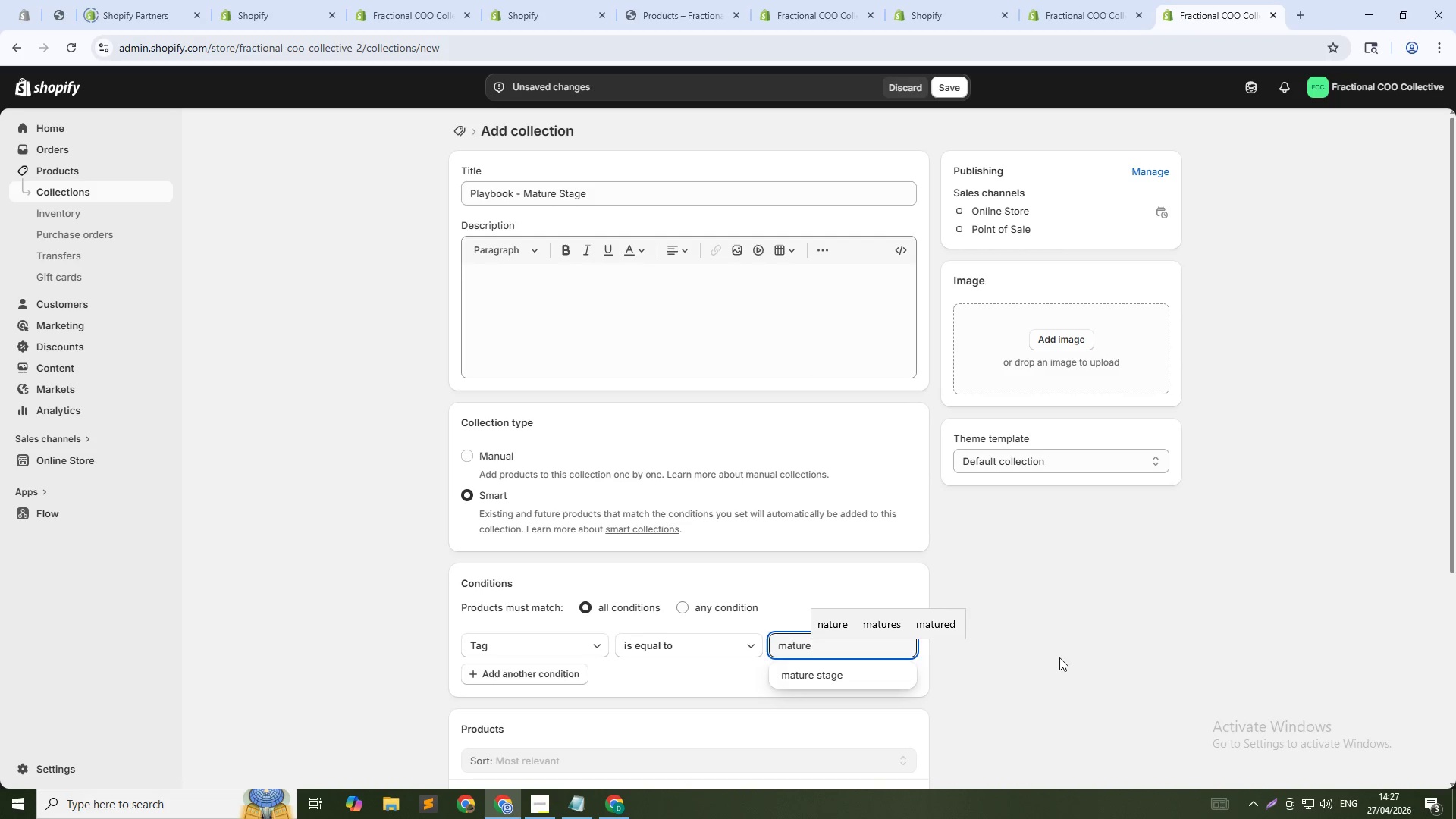 
left_click([1064, 656])
 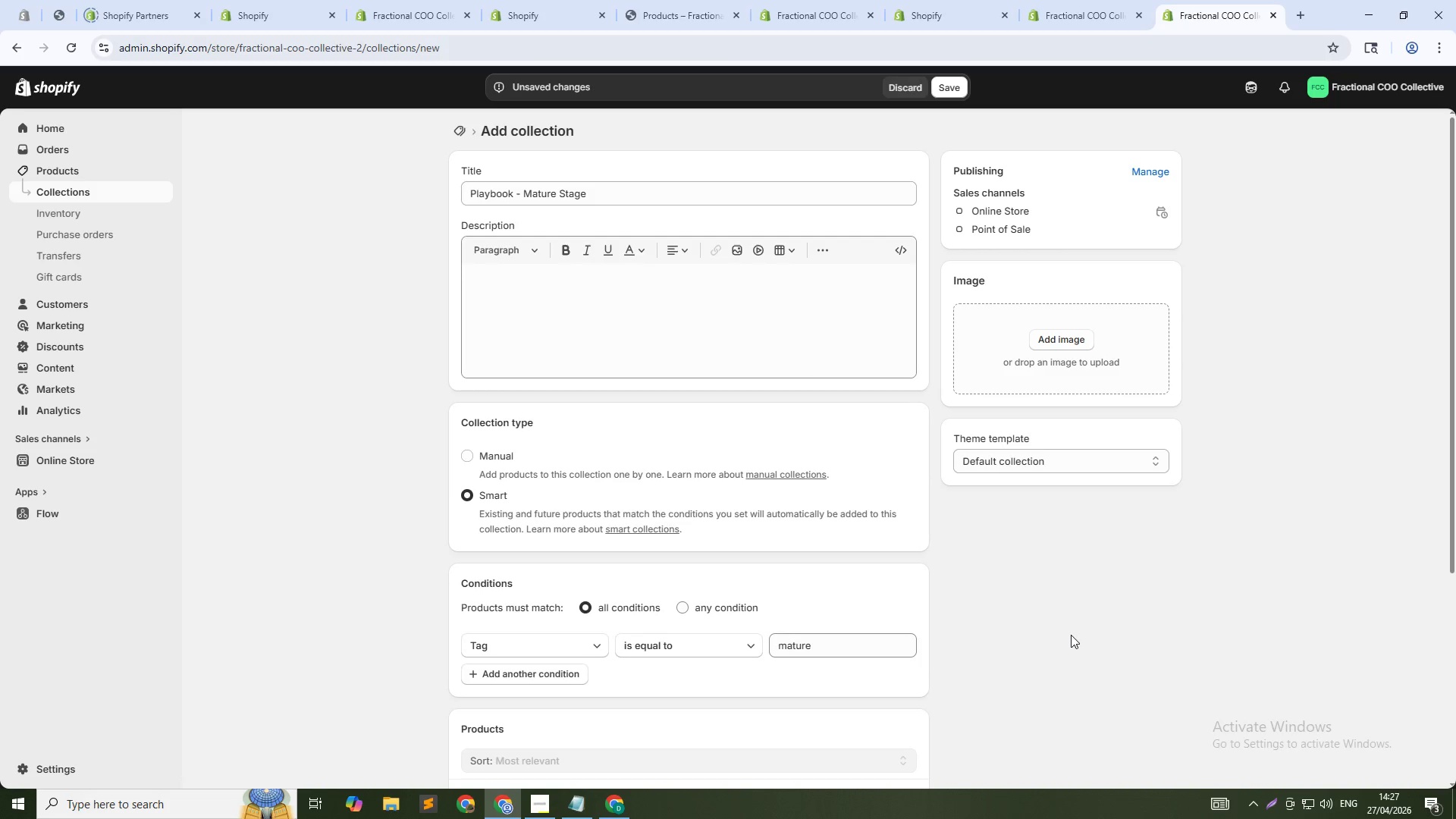 
scroll: coordinate [1071, 635], scroll_direction: down, amount: 3.0
 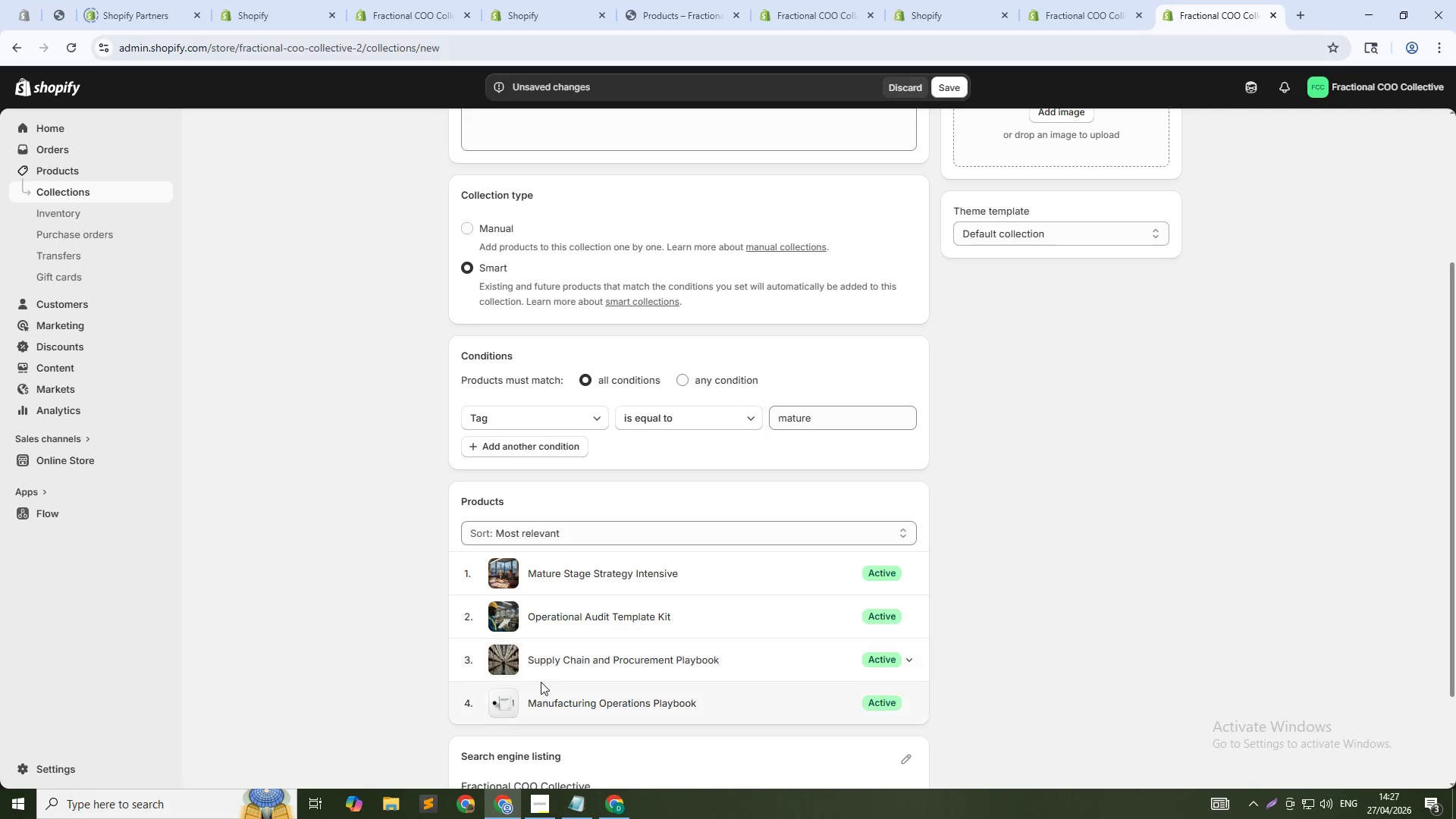 
wait(14.77)
 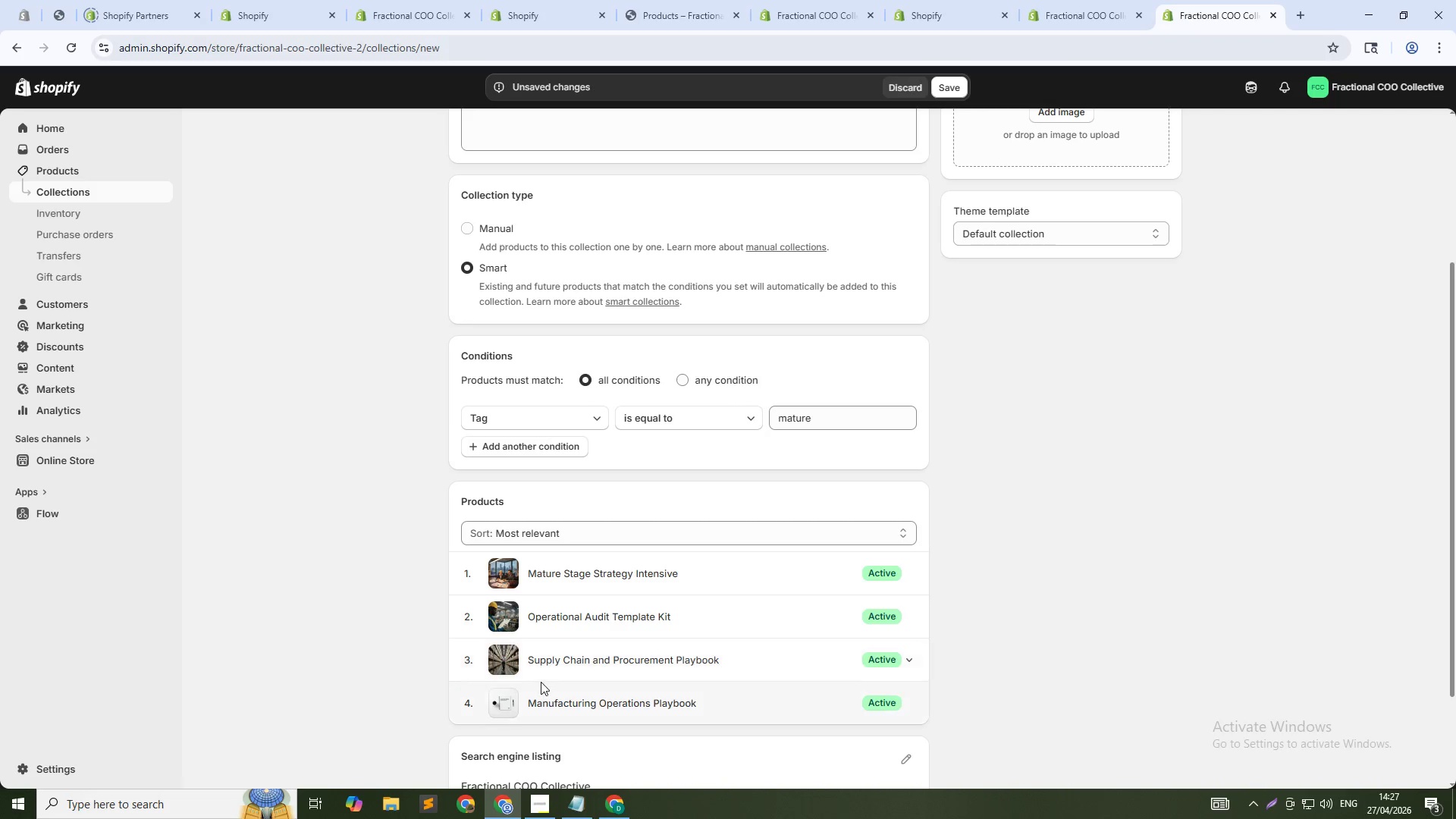 
left_click([943, 88])
 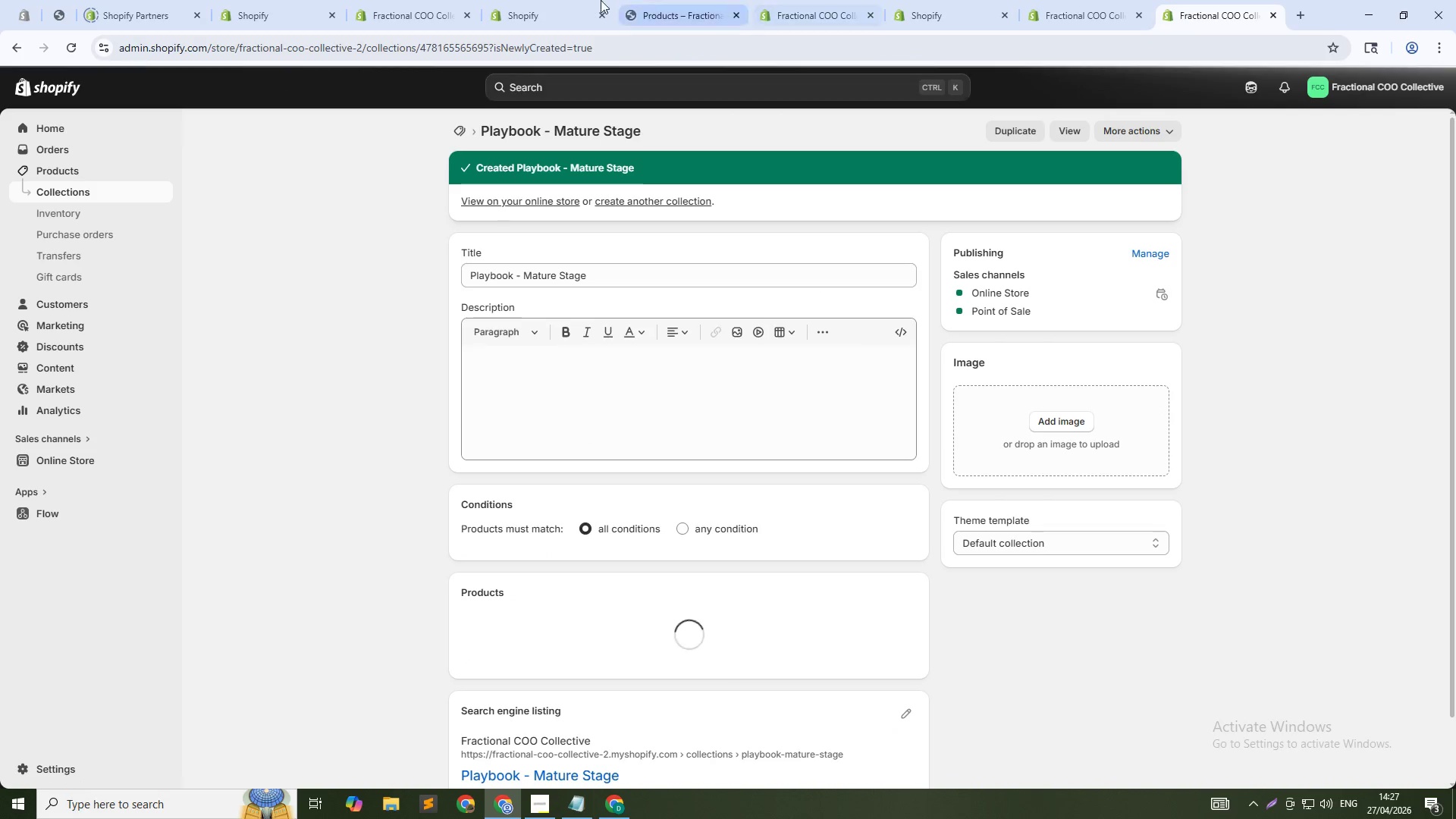 
wait(6.08)
 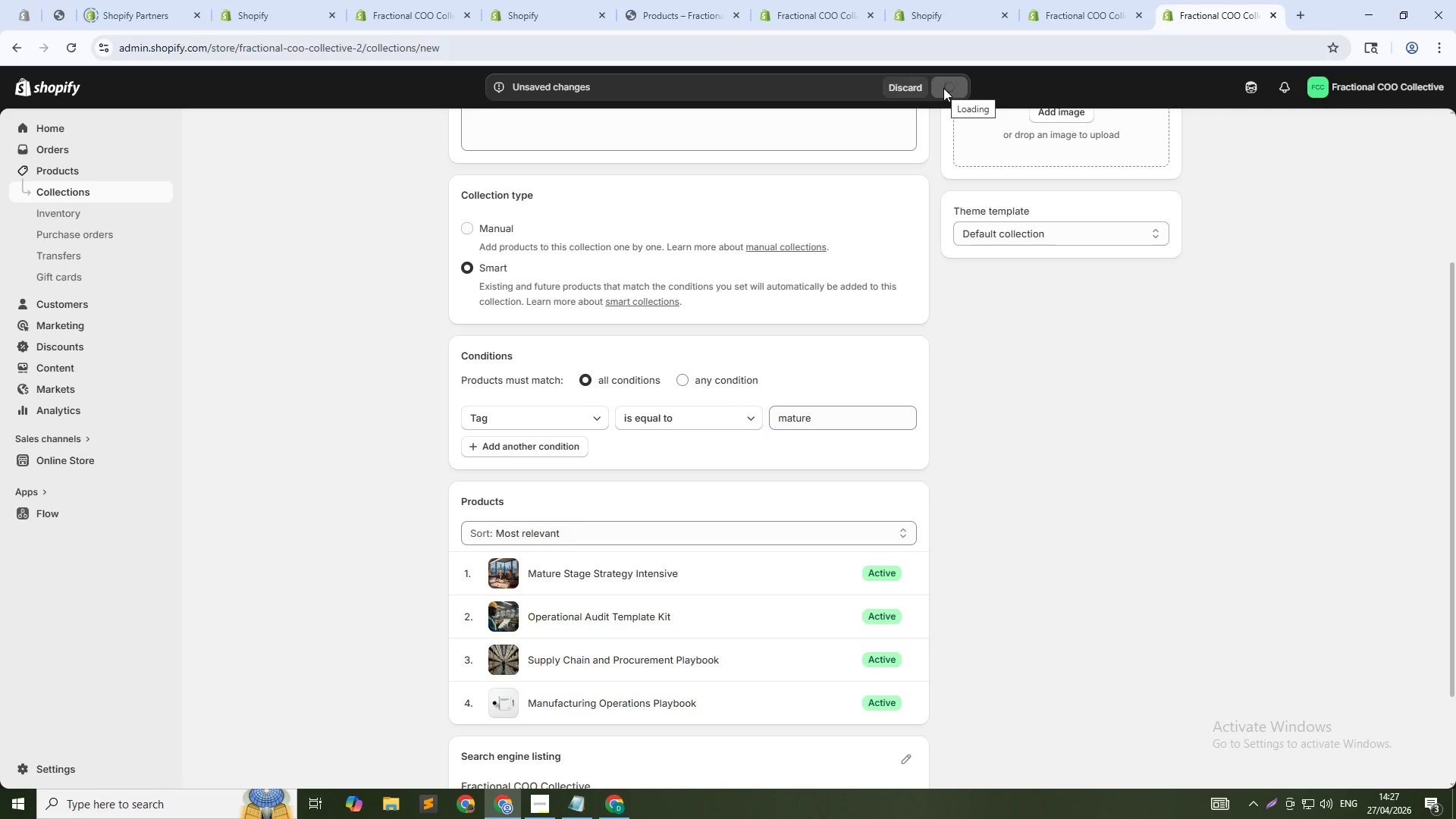 
left_click([924, 0])
 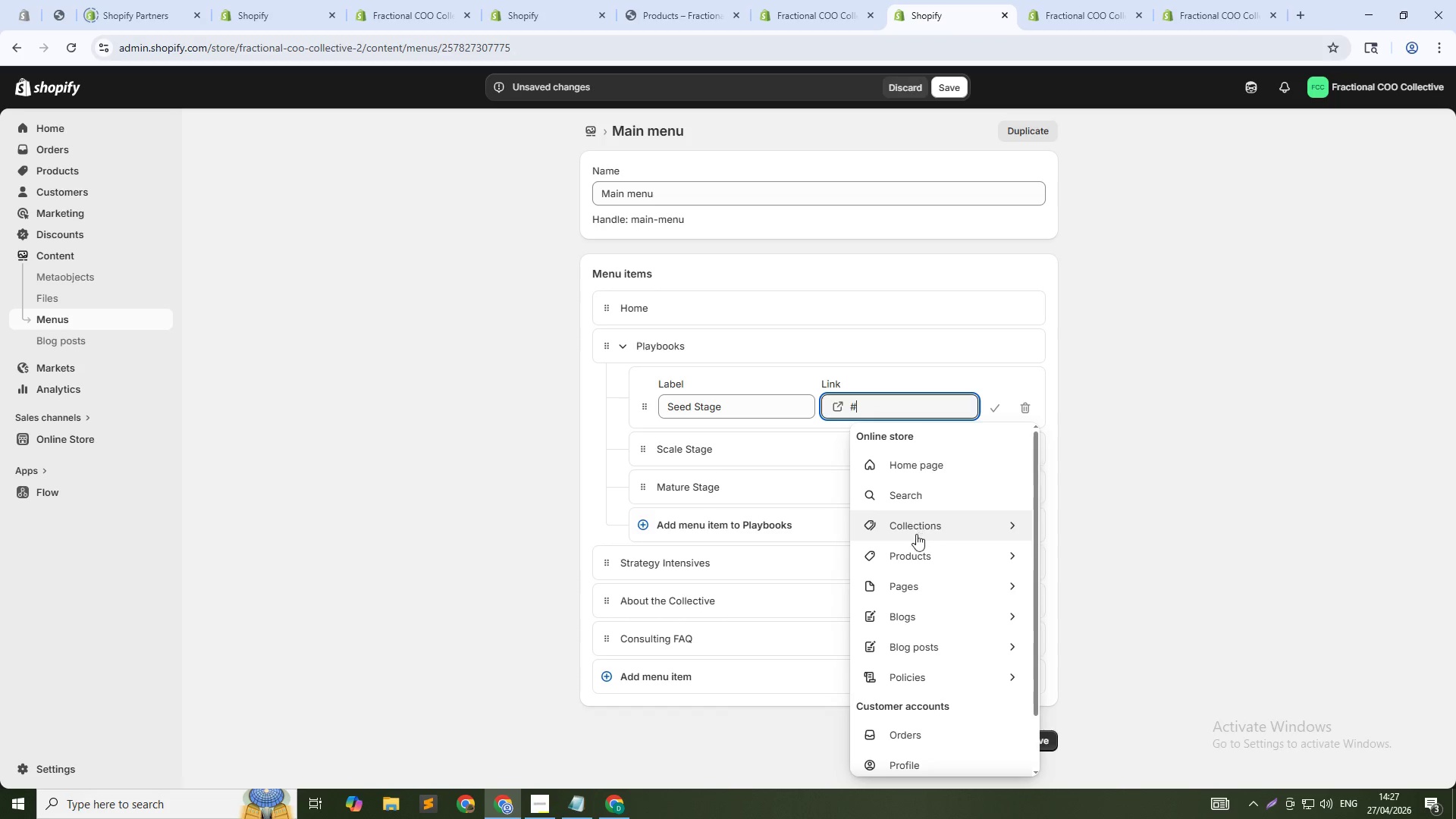 
left_click([918, 532])
 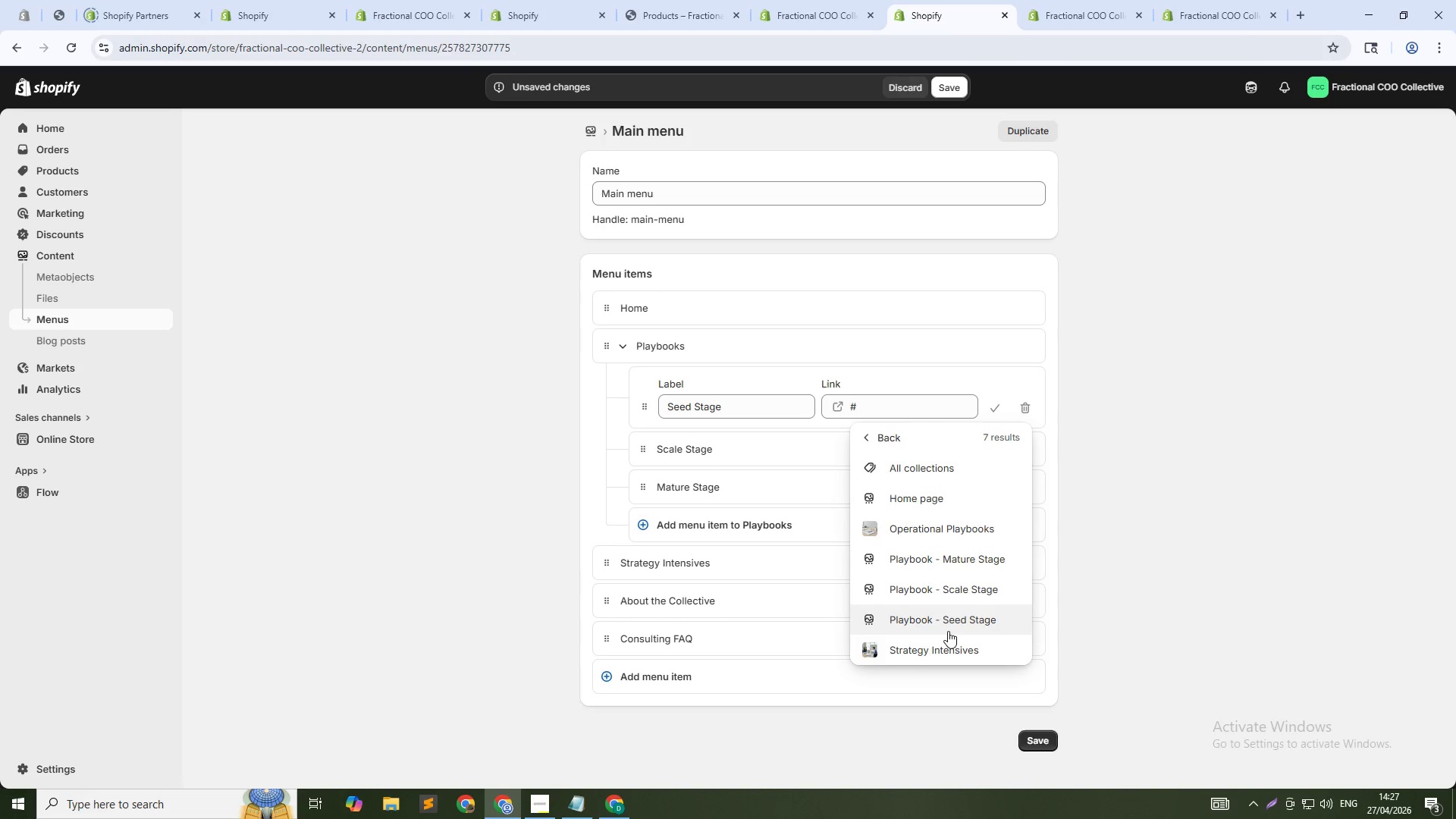 
left_click([950, 617])
 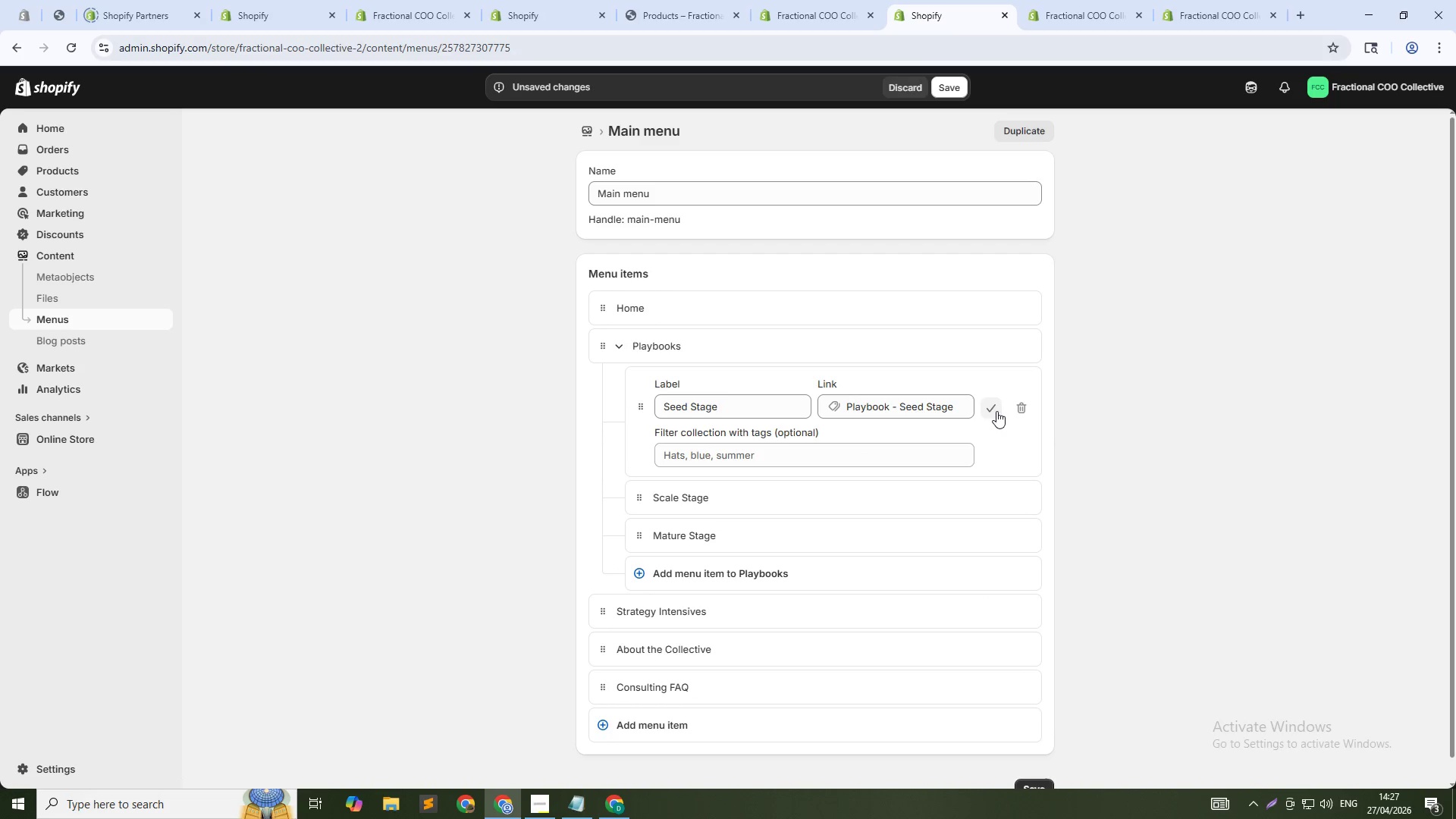 
left_click([992, 410])
 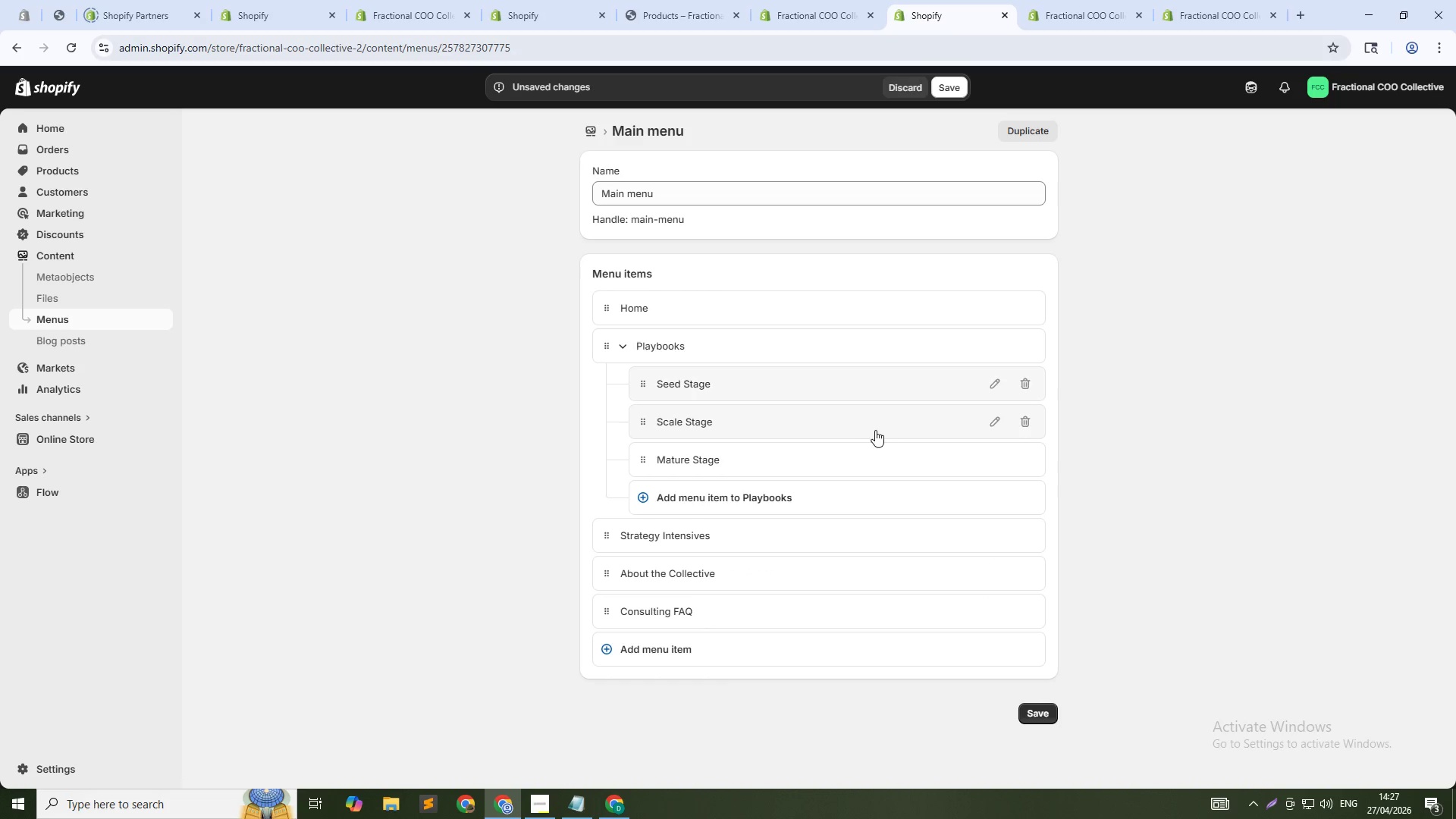 
left_click([873, 421])
 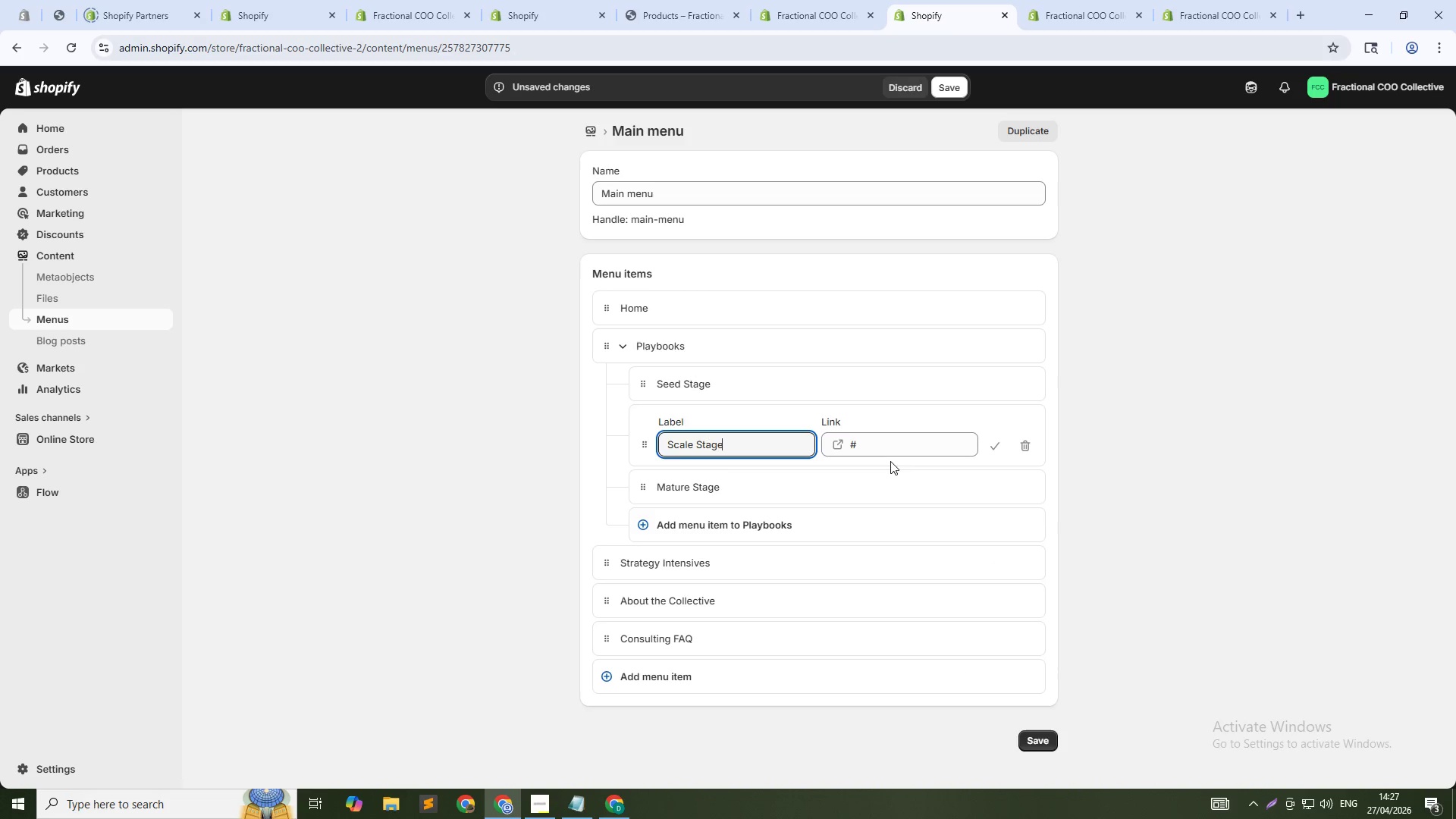 
left_click([897, 450])
 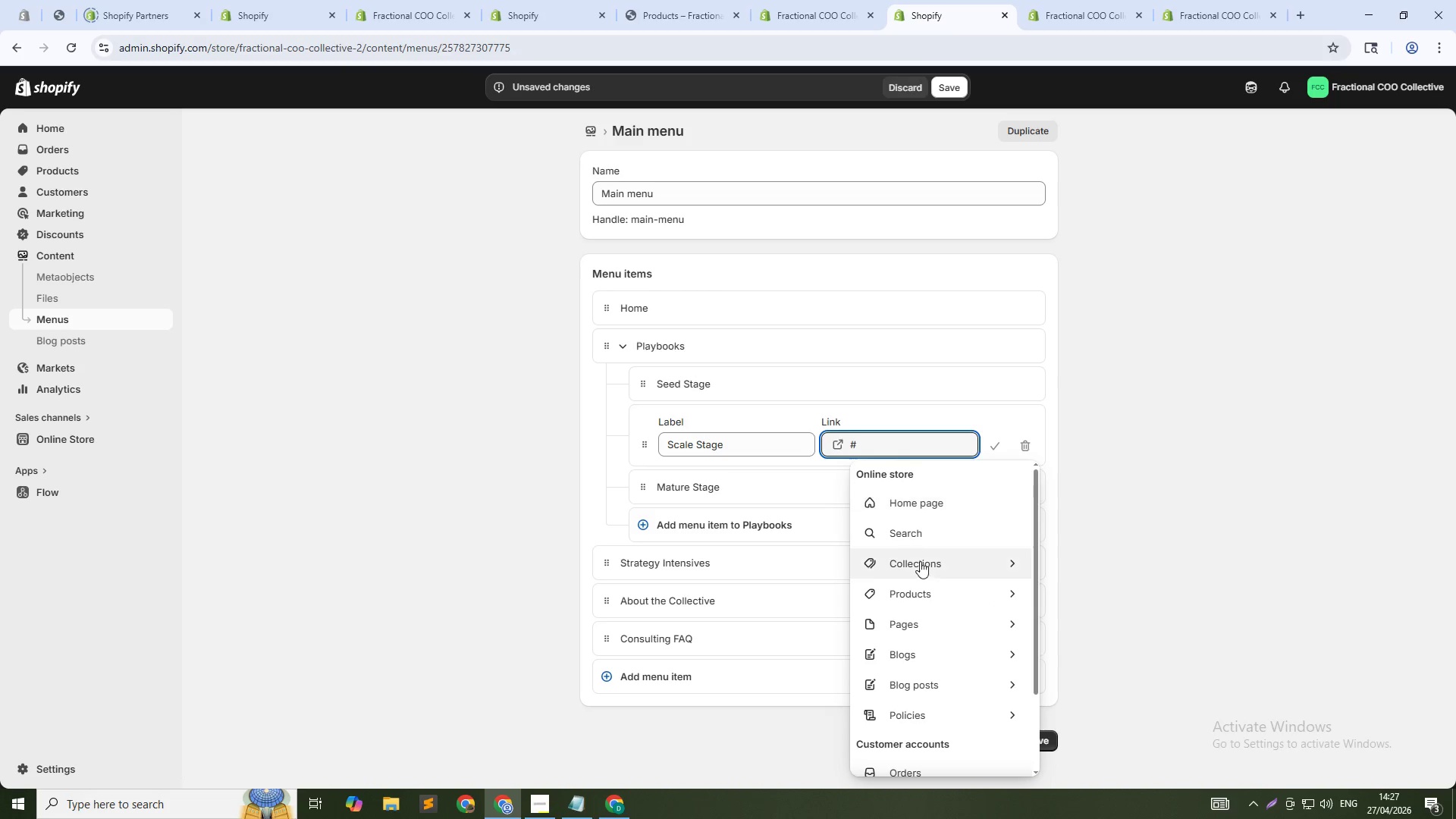 
left_click([925, 569])
 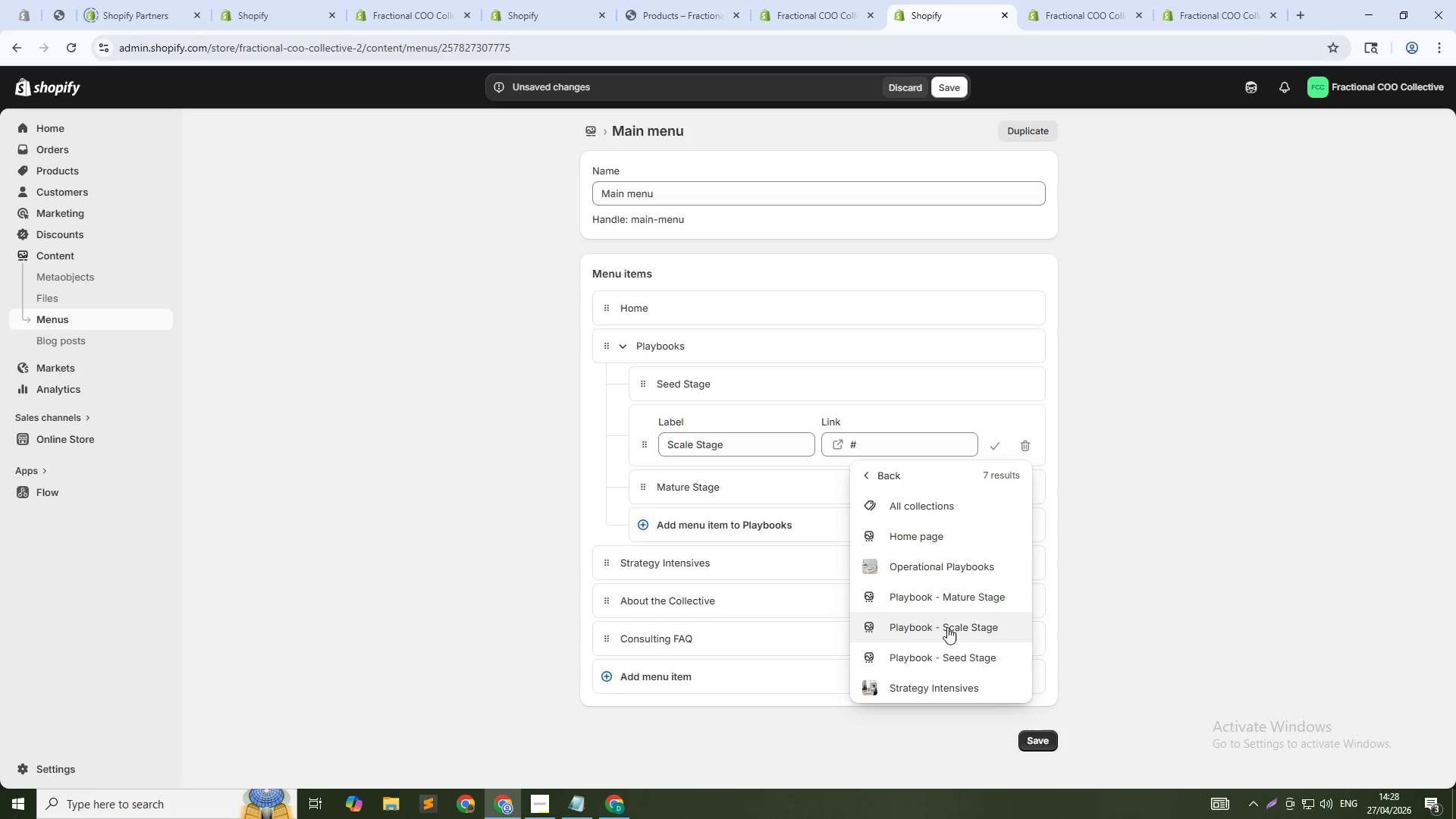 
left_click([947, 623])
 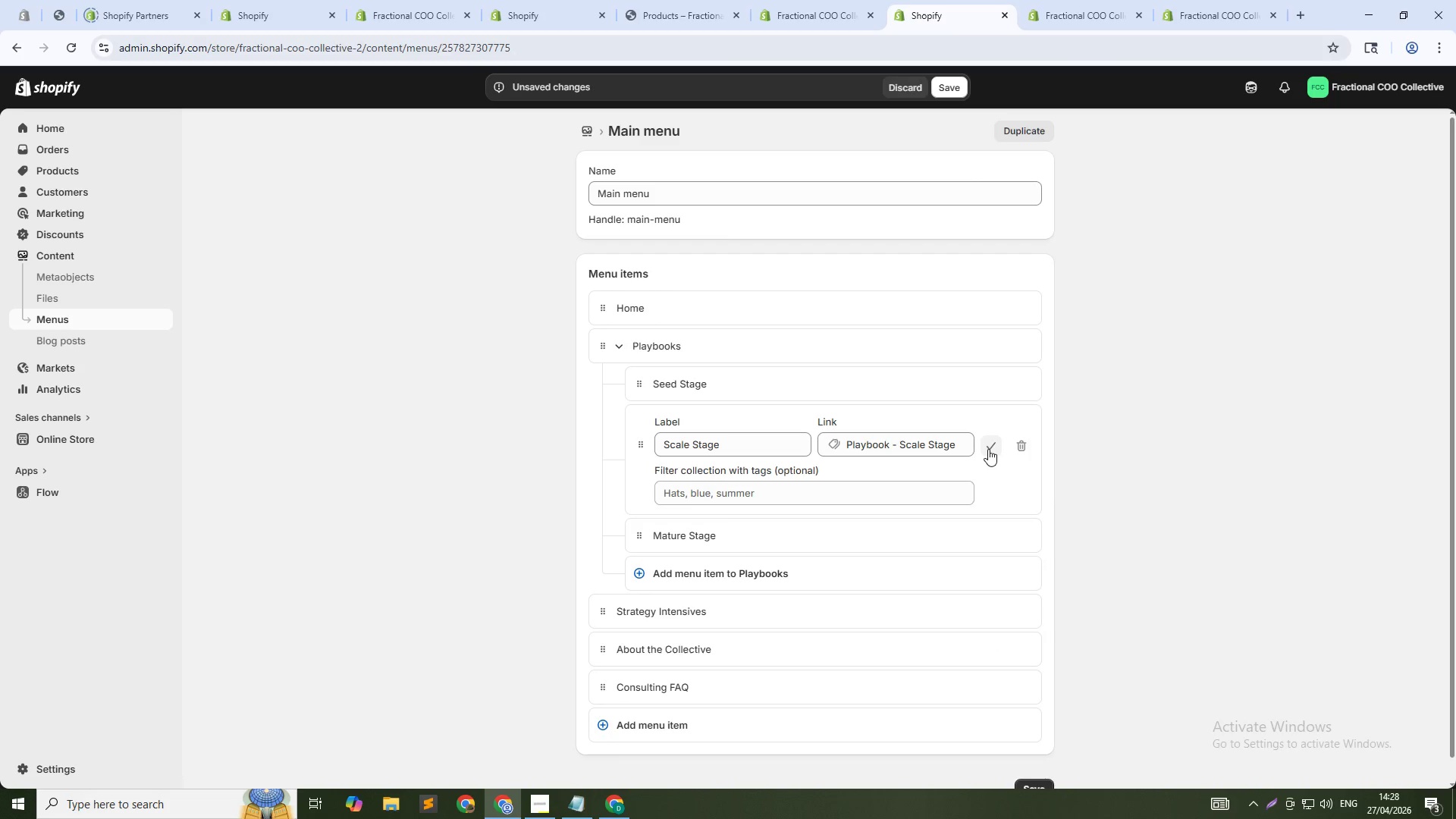 
left_click([987, 444])
 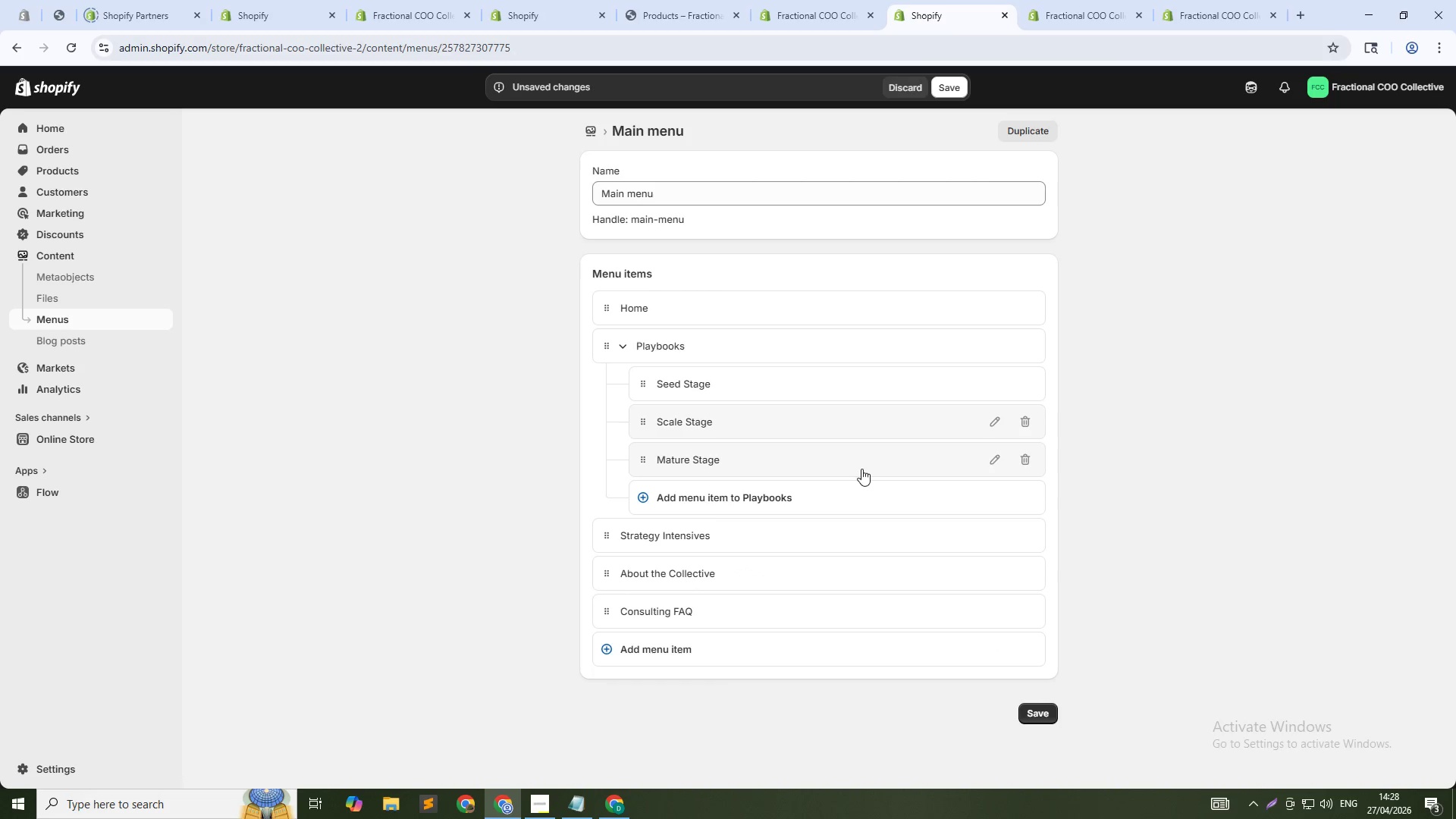 
left_click([861, 461])
 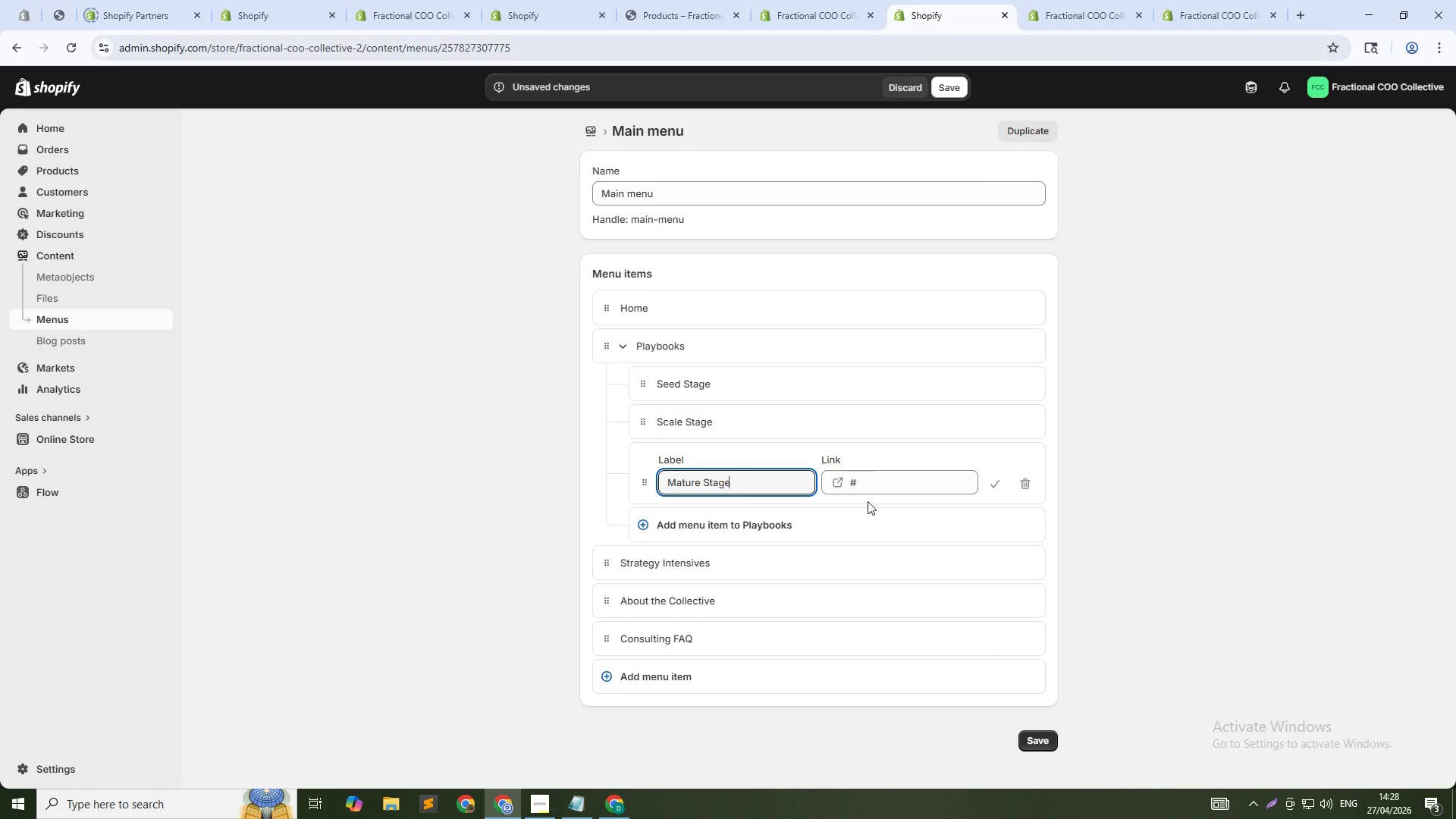 
left_click([877, 497])
 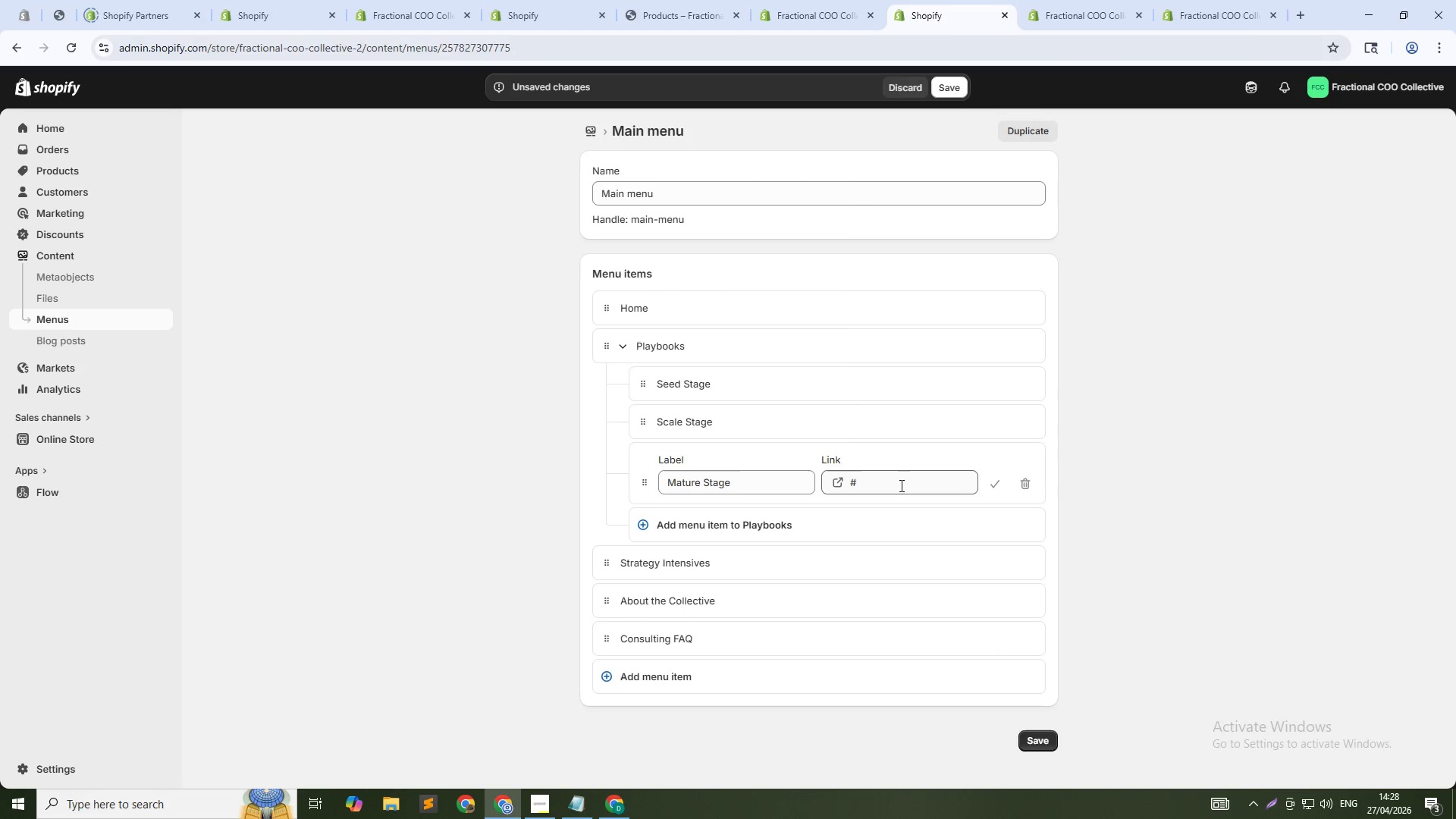 
left_click([900, 485])
 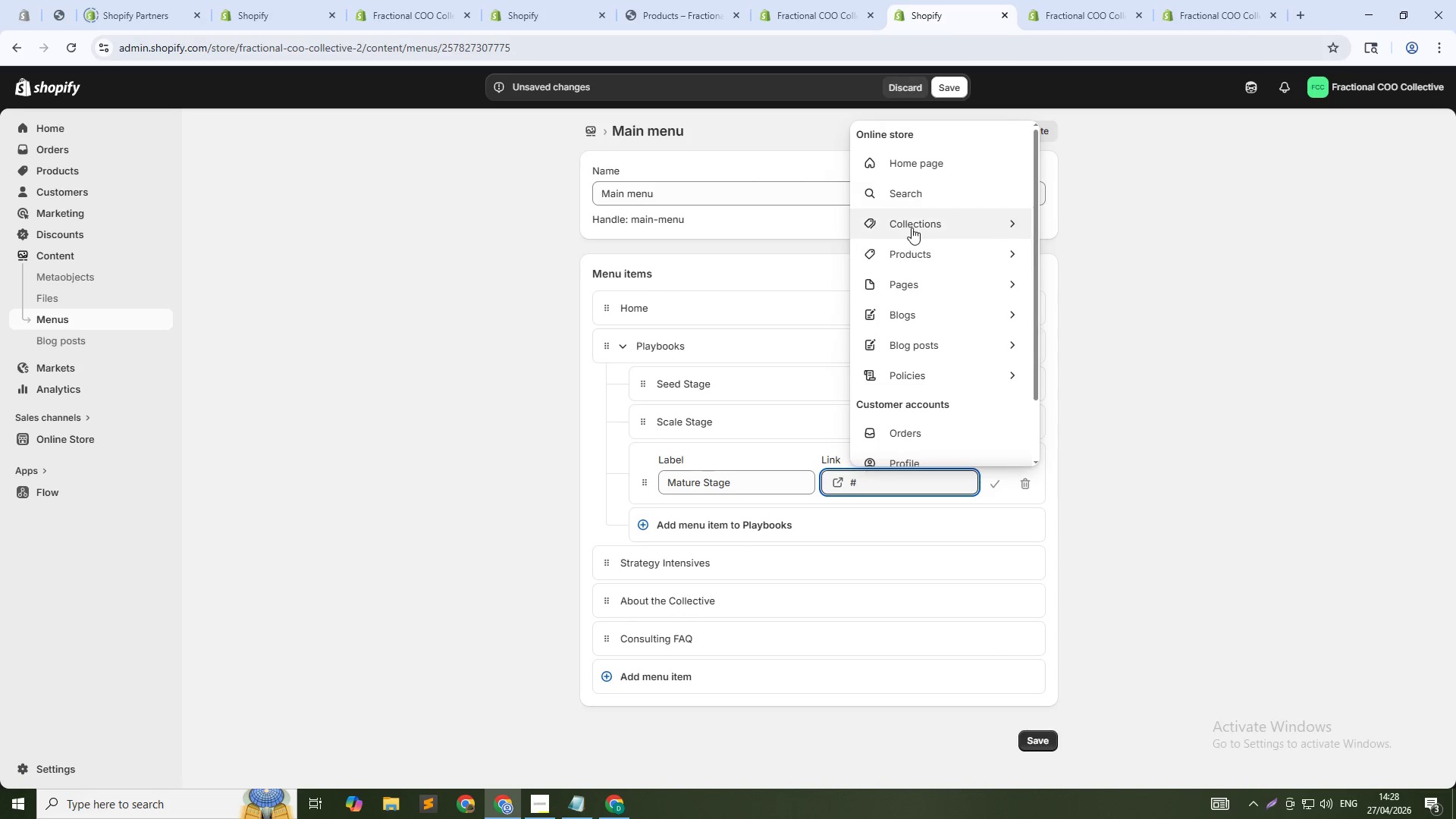 
left_click([912, 226])
 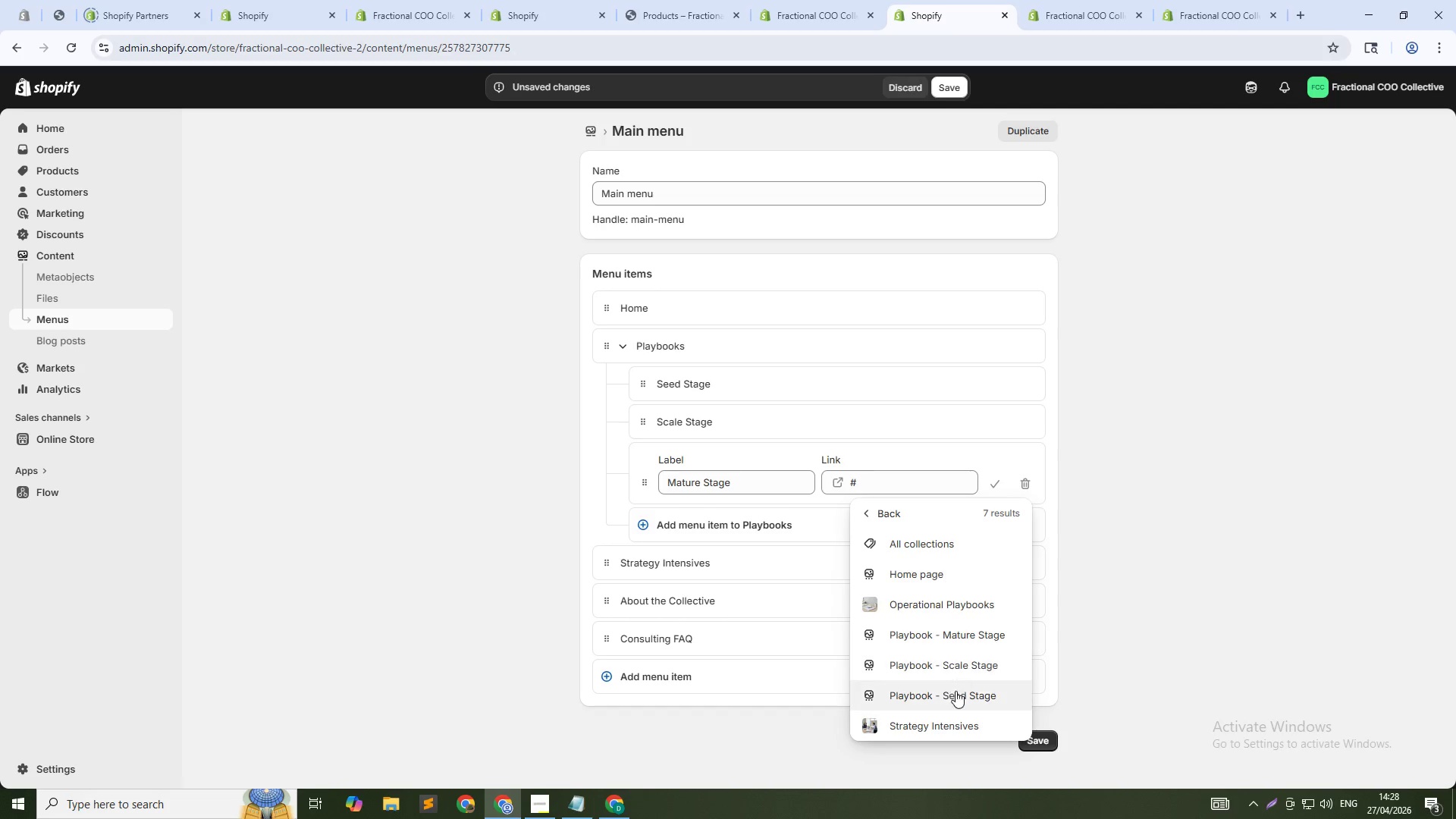 
left_click([985, 629])
 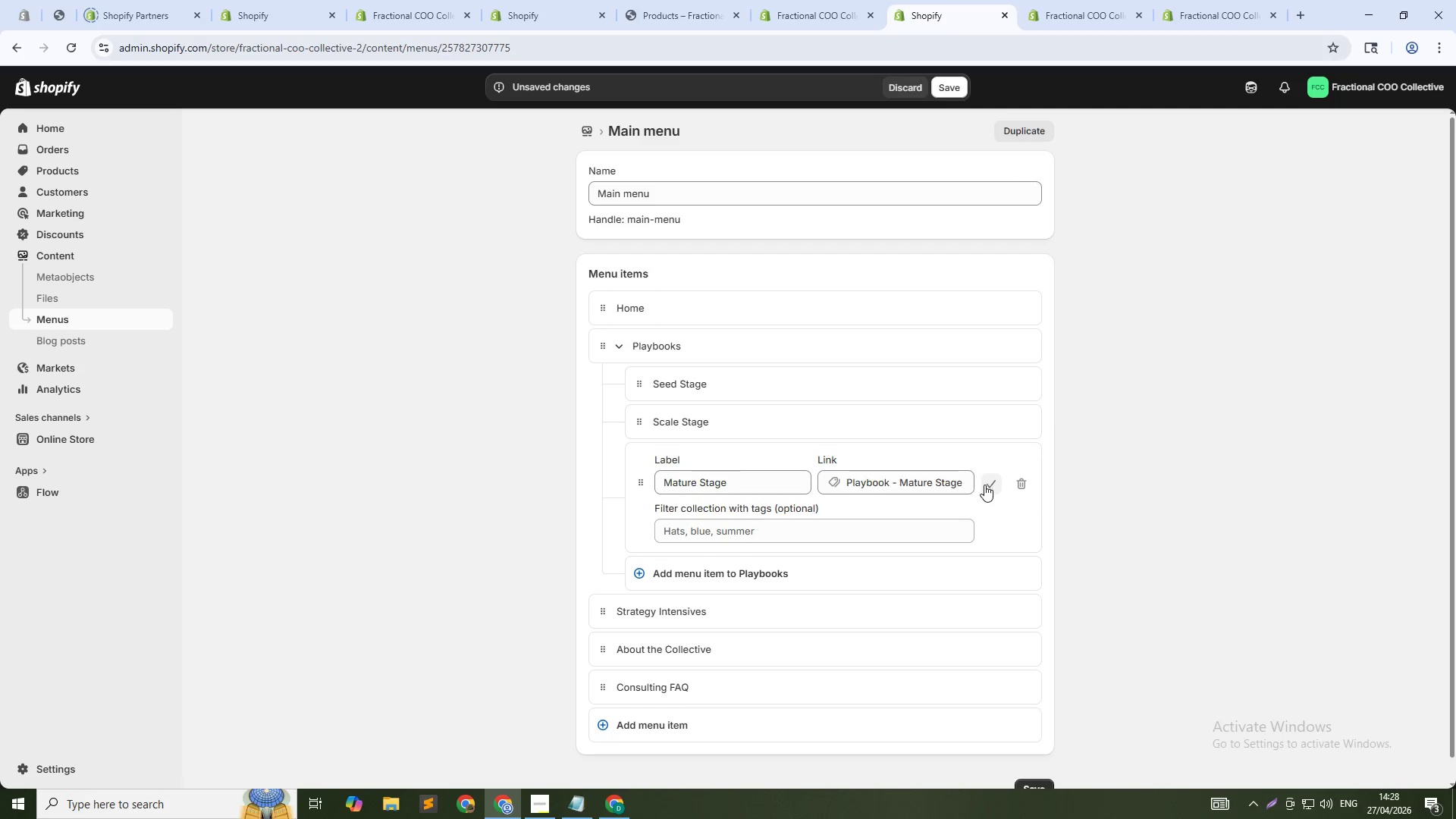 
left_click([984, 485])
 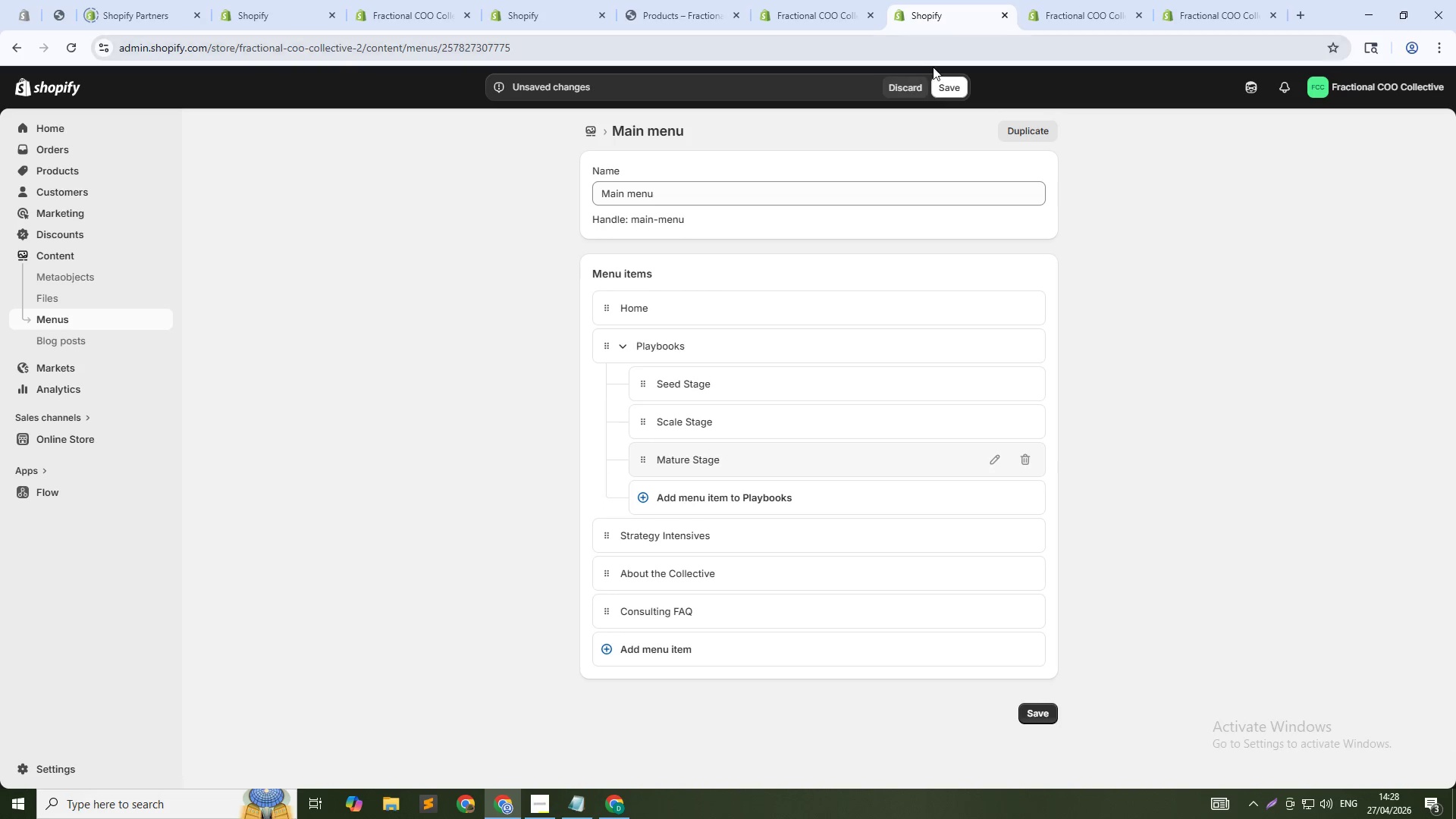 
left_click([949, 92])
 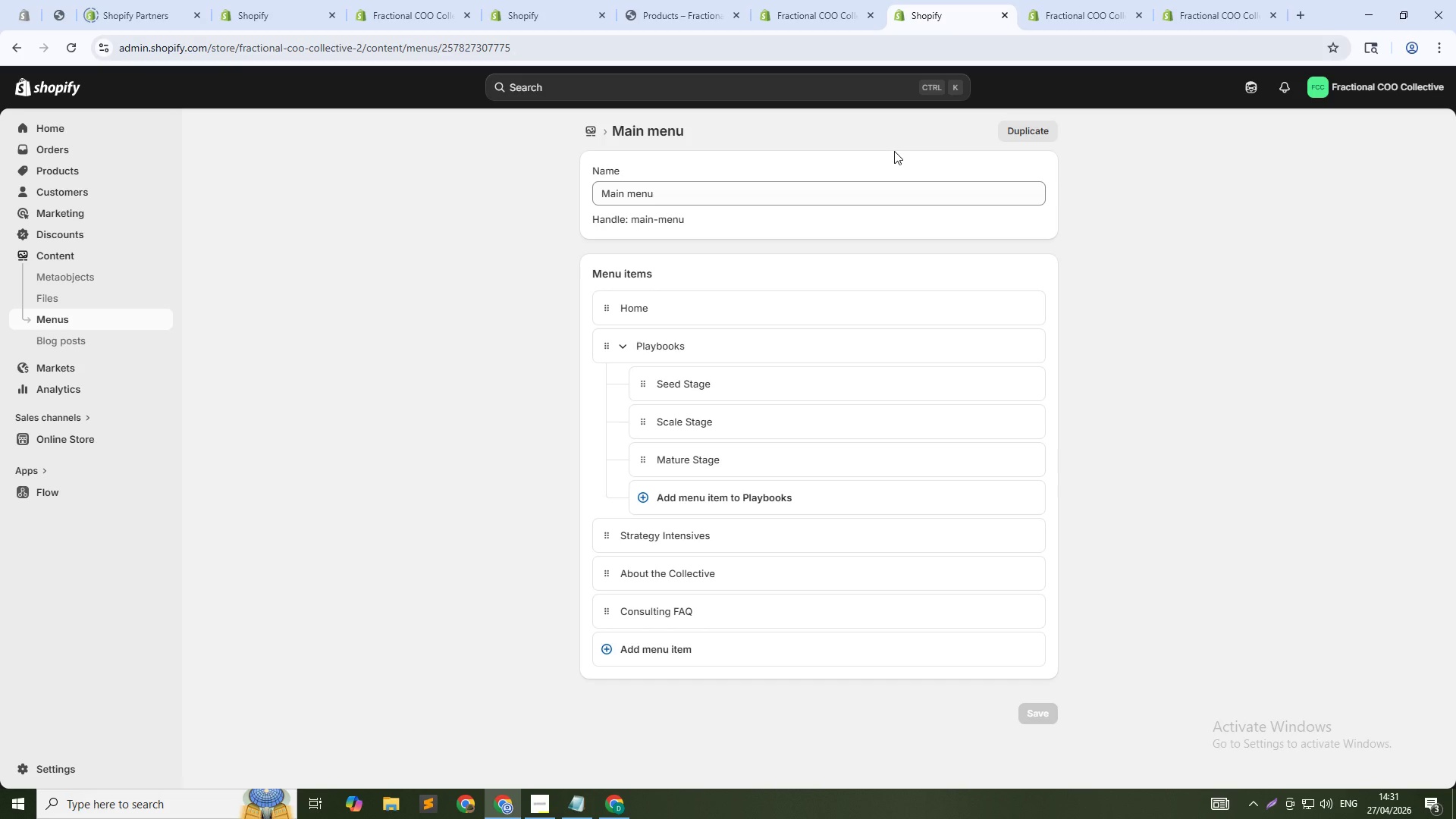 
wait(204.69)
 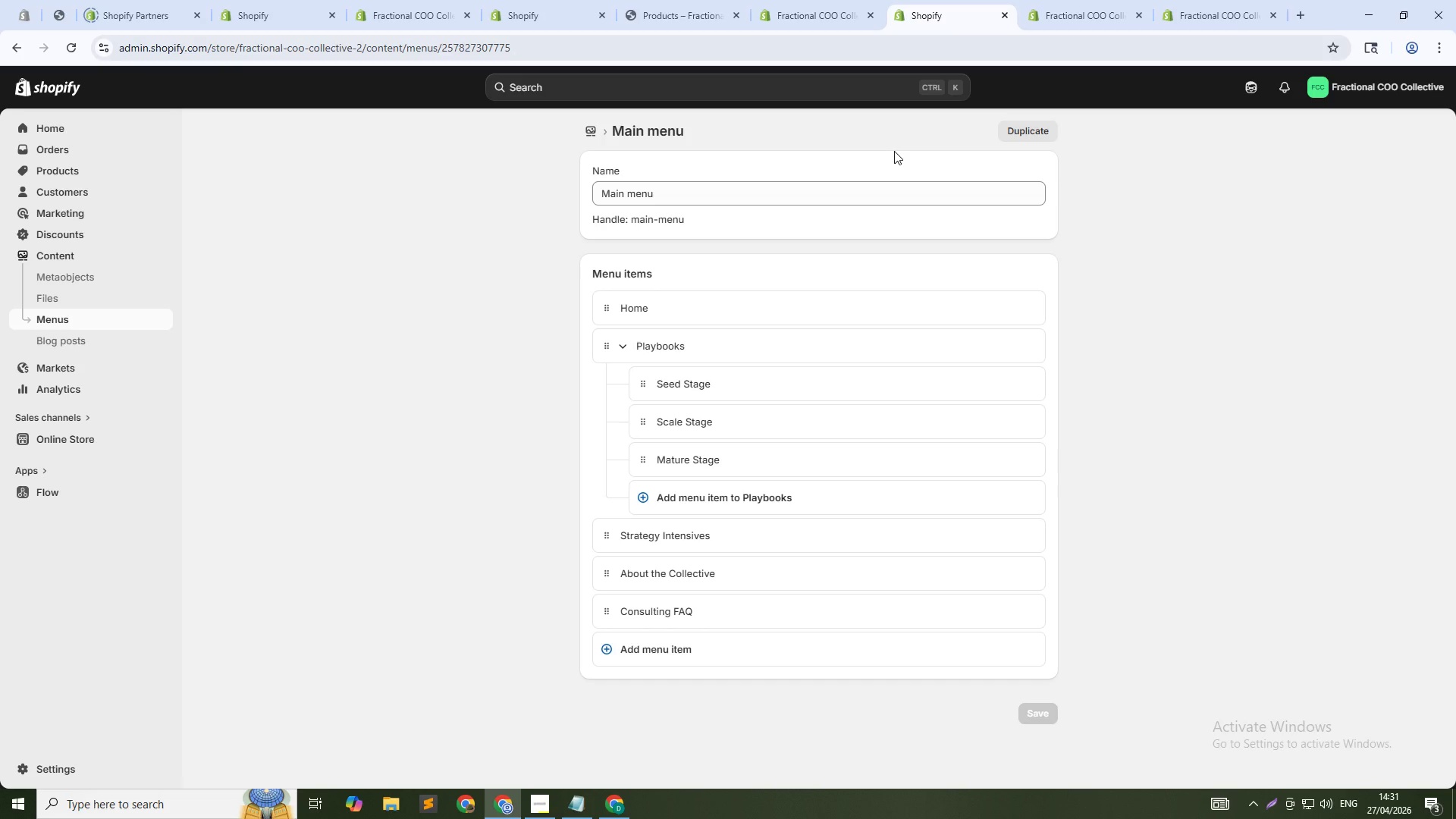 
left_click([691, 0])
 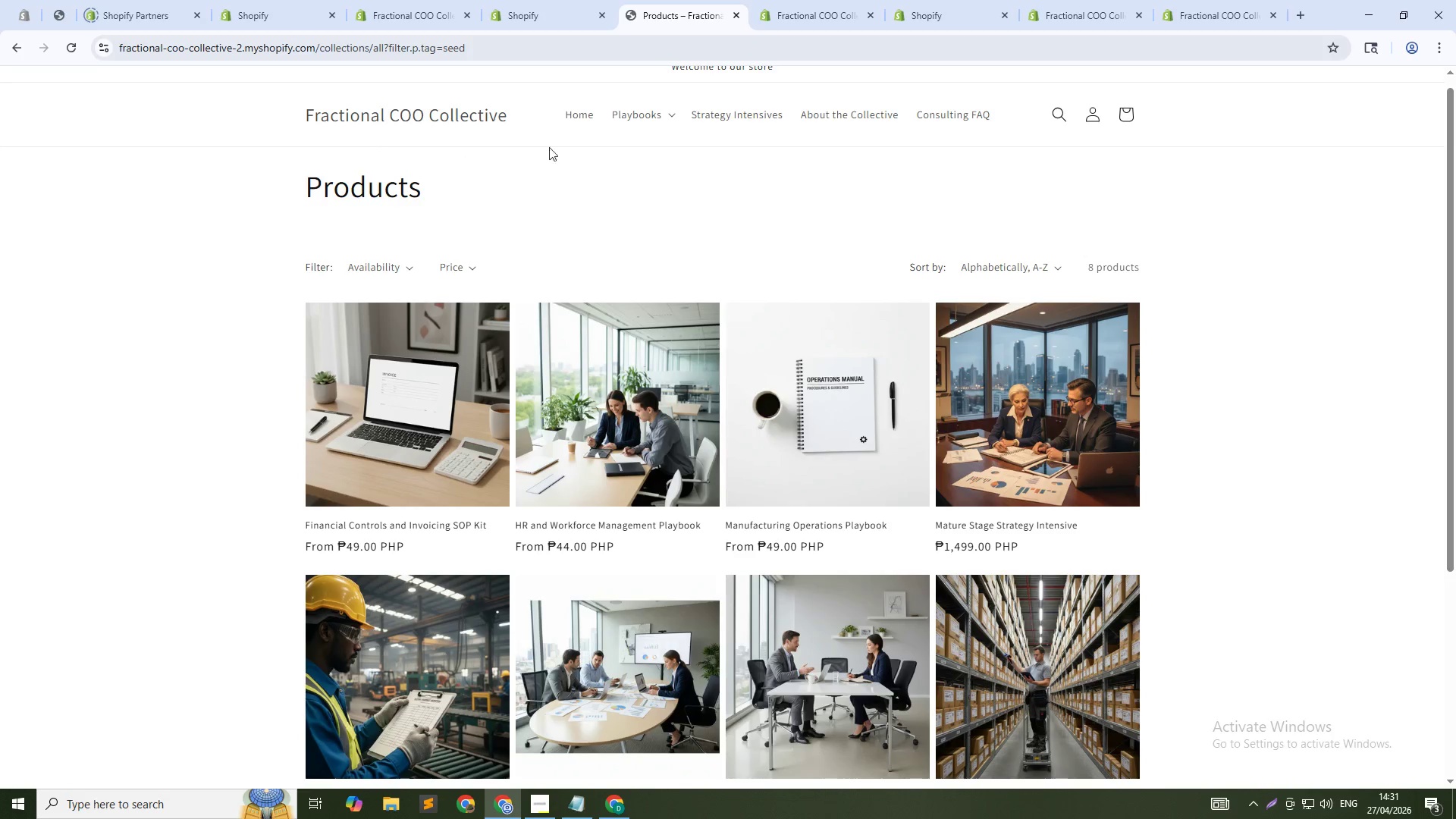 
key(Alt+Tab)